 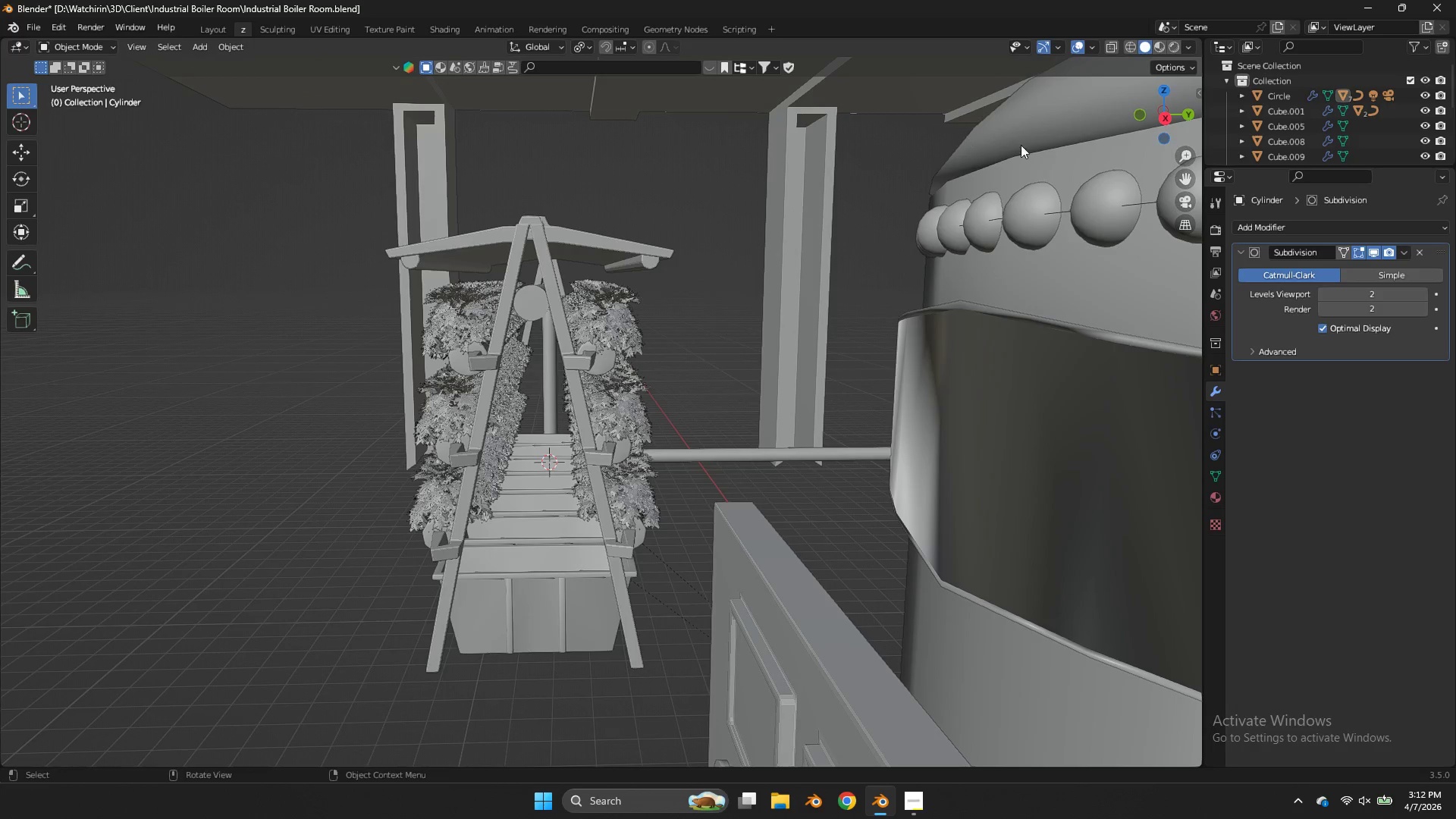 
scroll: coordinate [1040, 149], scroll_direction: down, amount: 2.0
 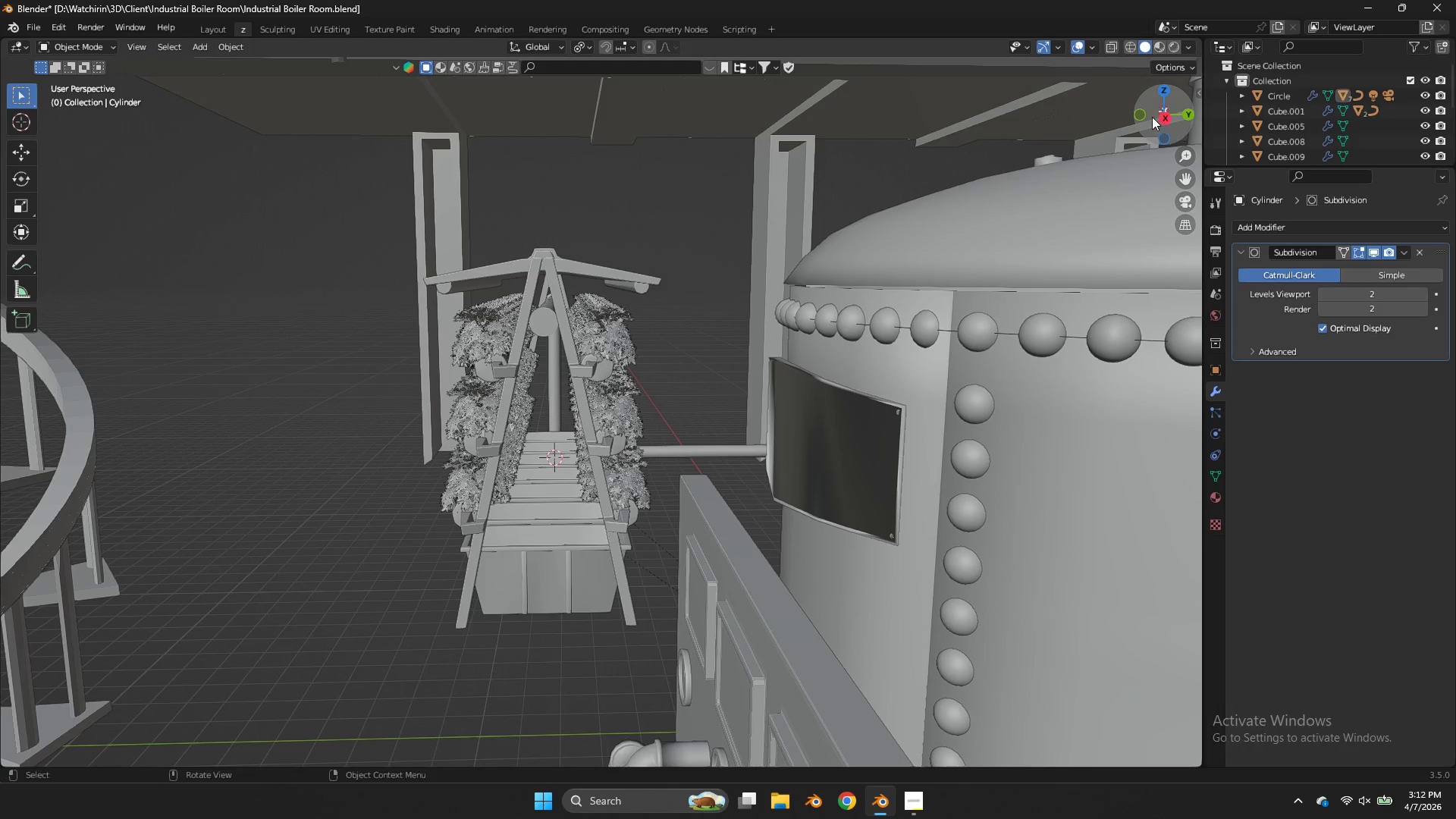 
left_click([1141, 117])
 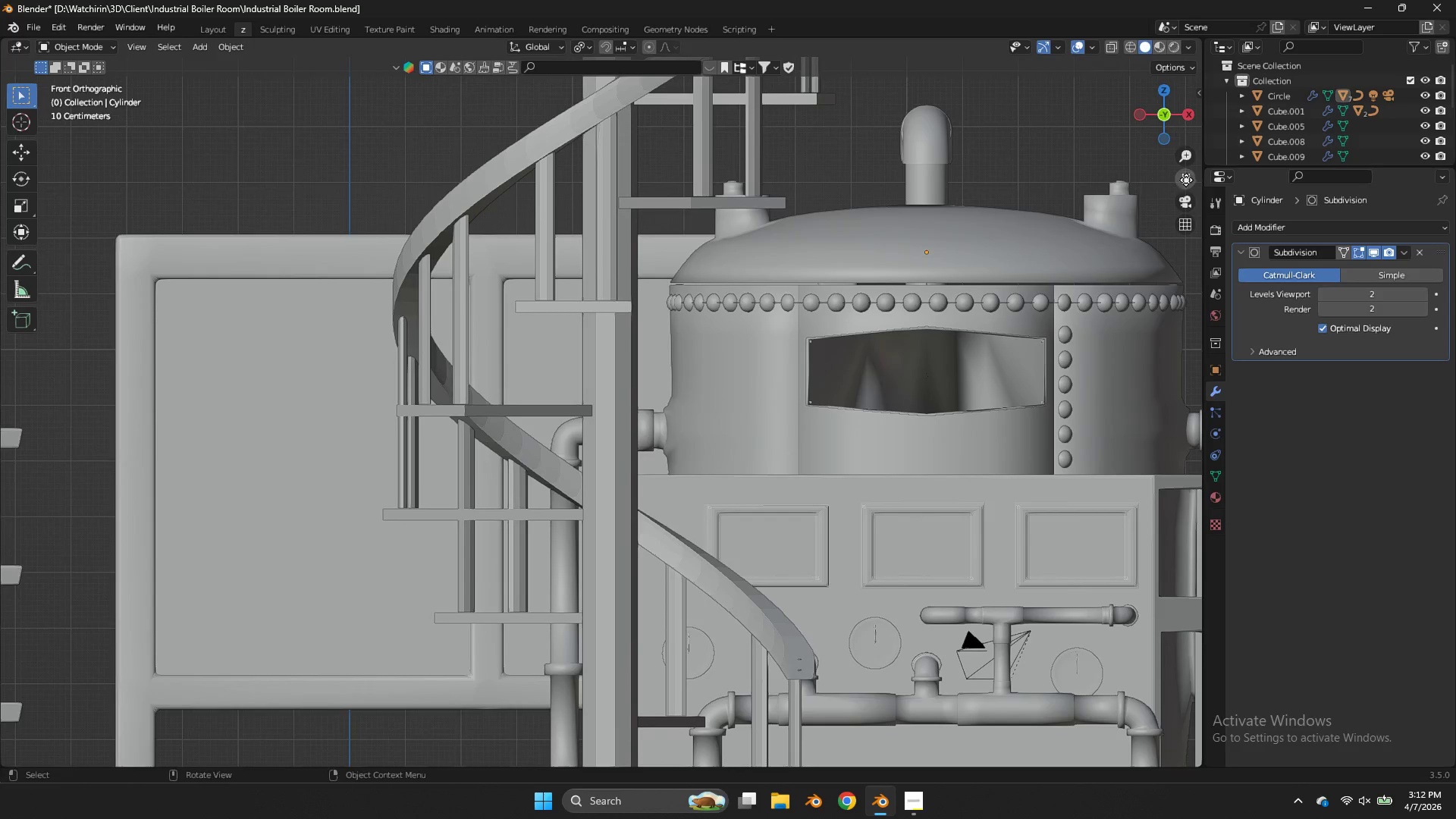 
left_click_drag(start_coordinate=[1186, 180], to_coordinate=[1018, 224])
 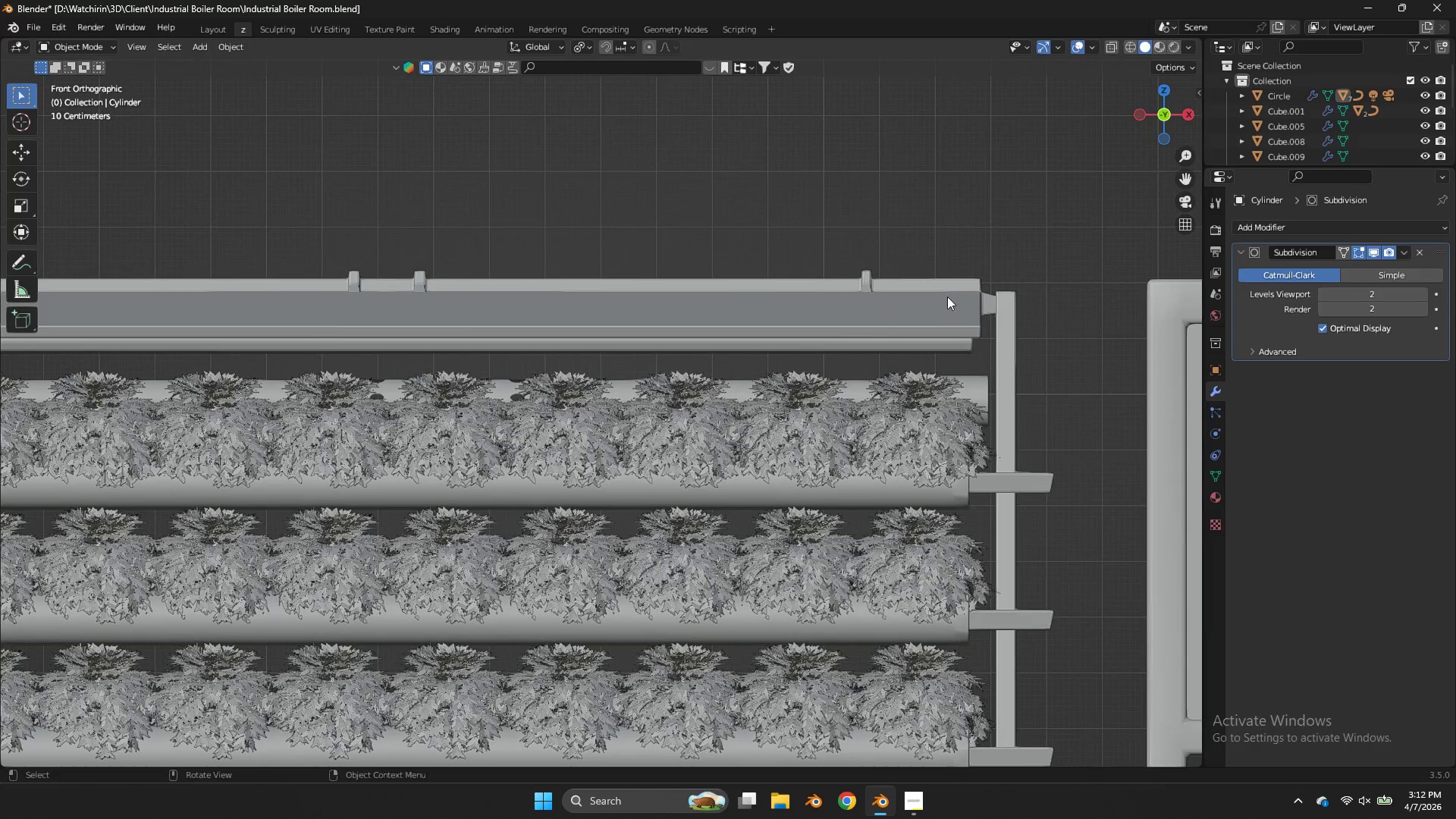 
left_click([946, 297])
 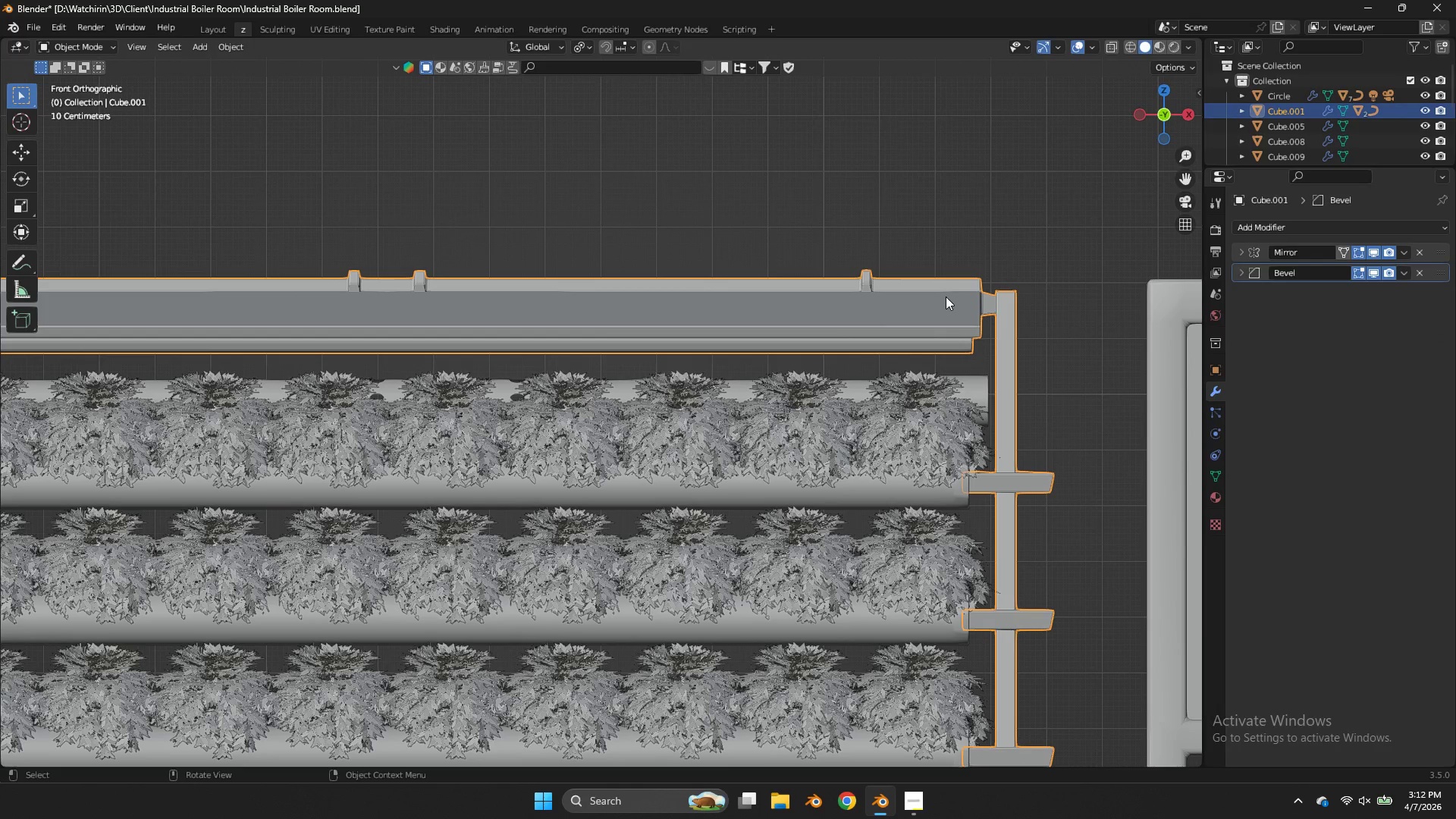 
key(NumpadDivide)
 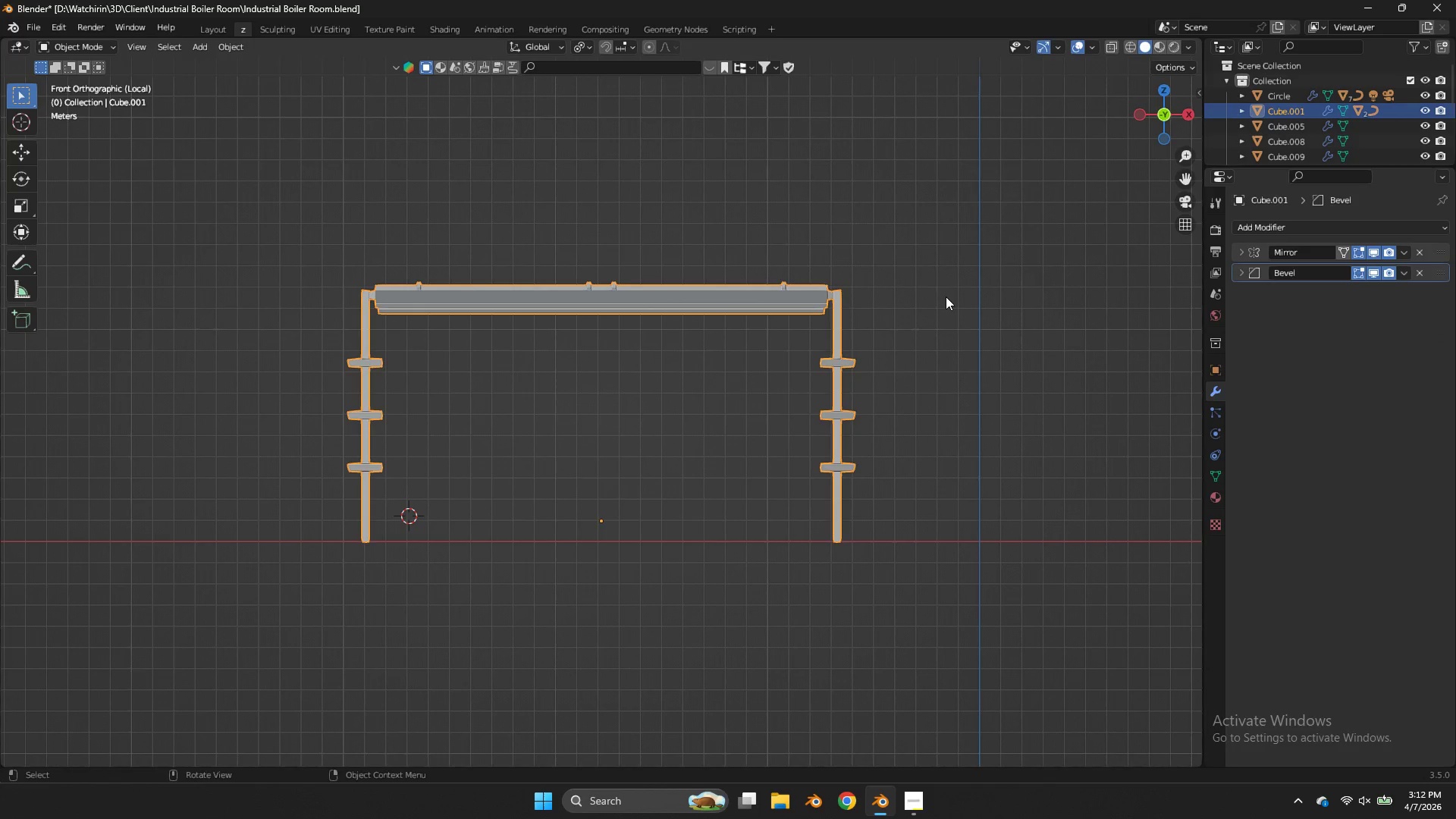 
scroll: coordinate [946, 297], scroll_direction: up, amount: 3.0
 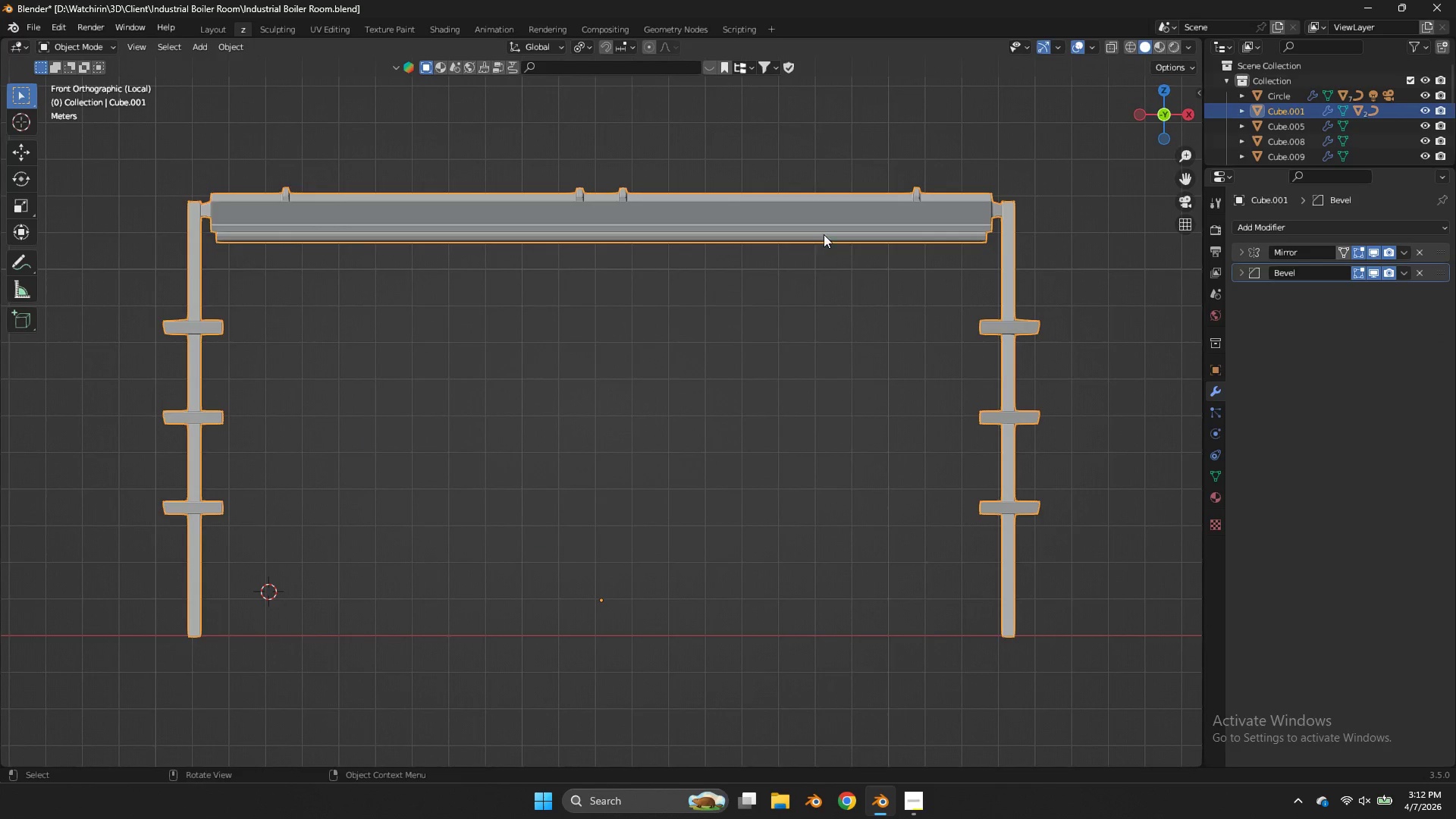 
key(Z)
 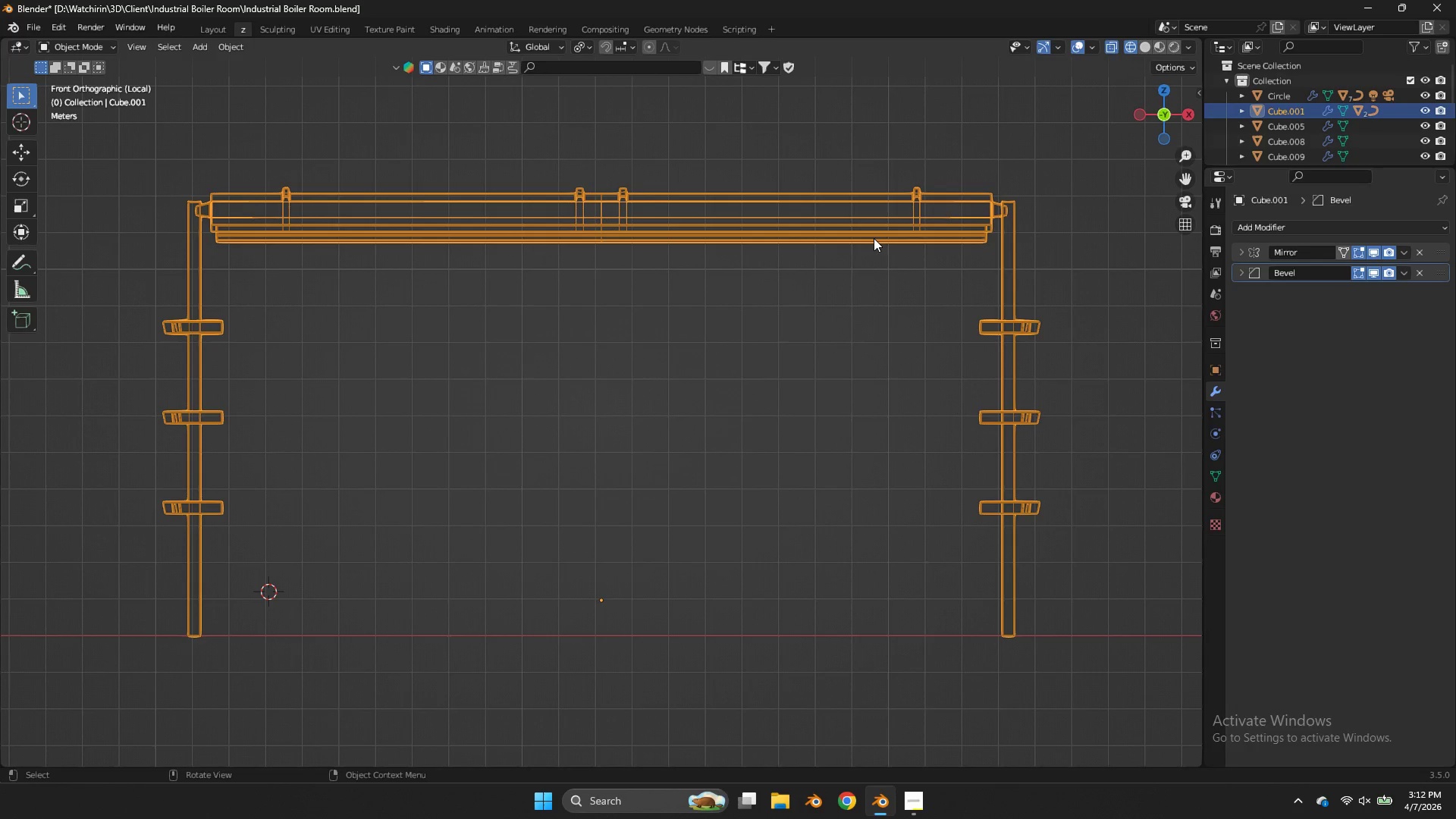 
key(Shift+ShiftLeft)
 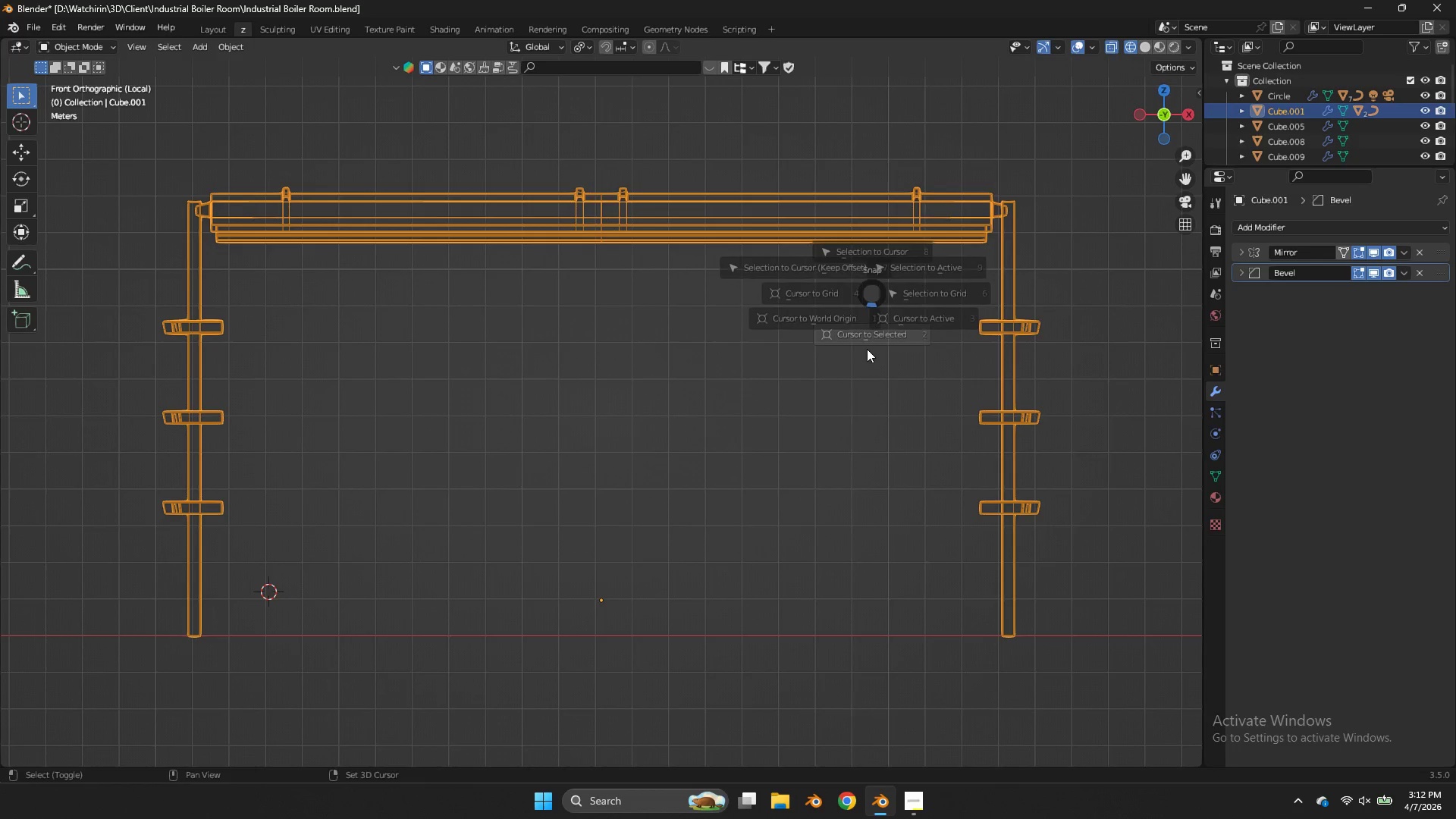 
key(Shift+S)
 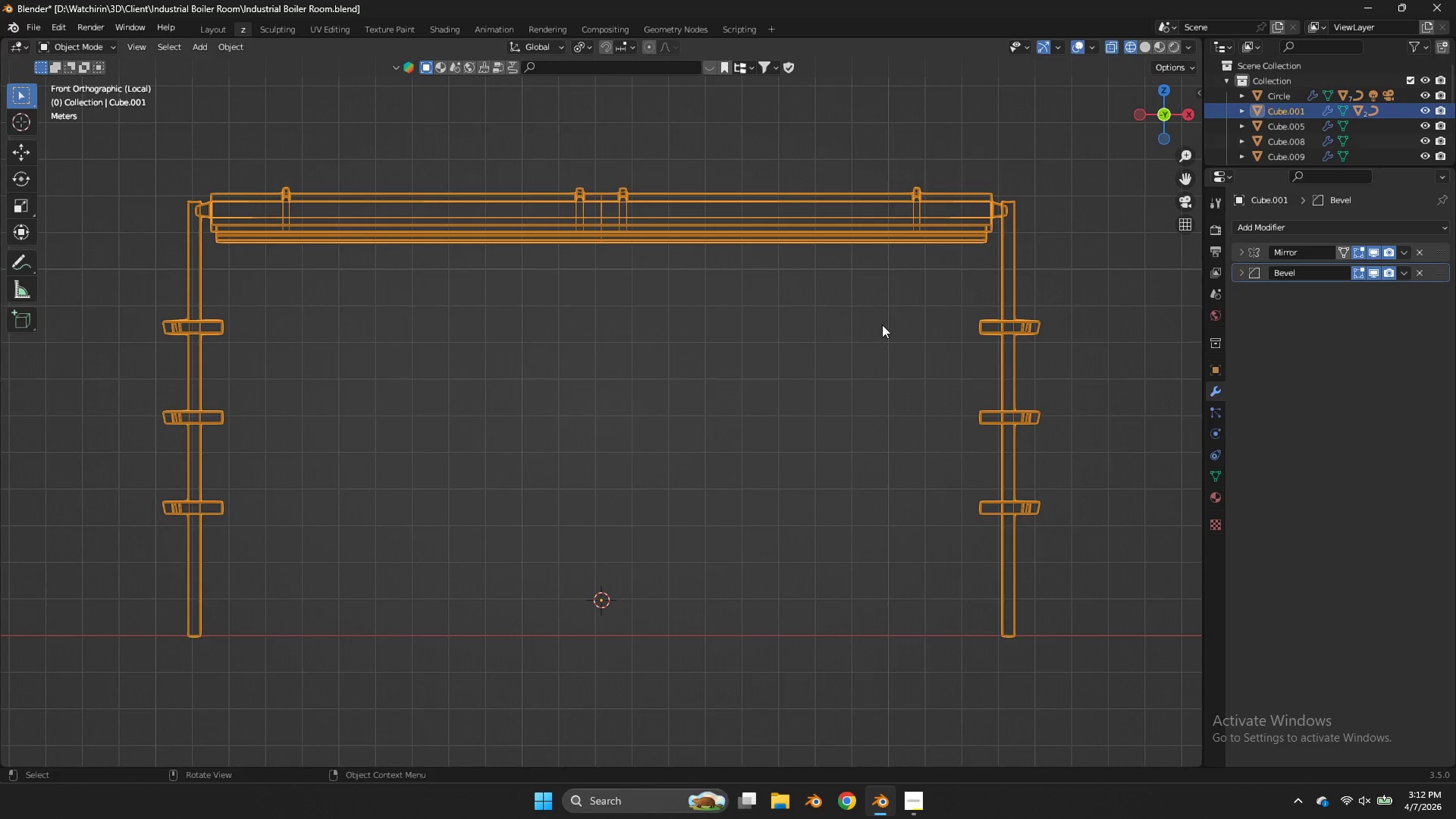 
key(Shift+ShiftLeft)
 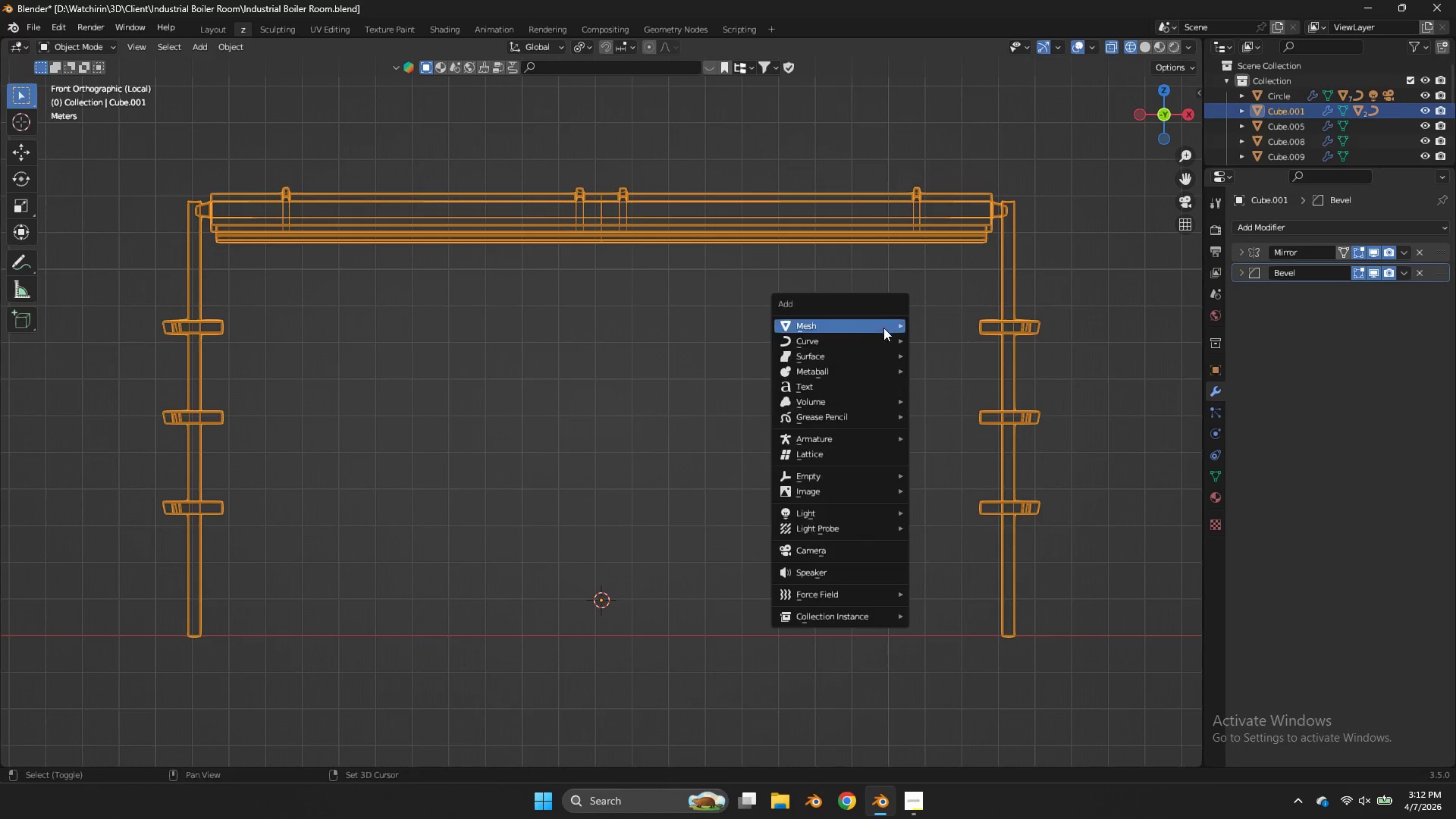 
key(Shift+A)
 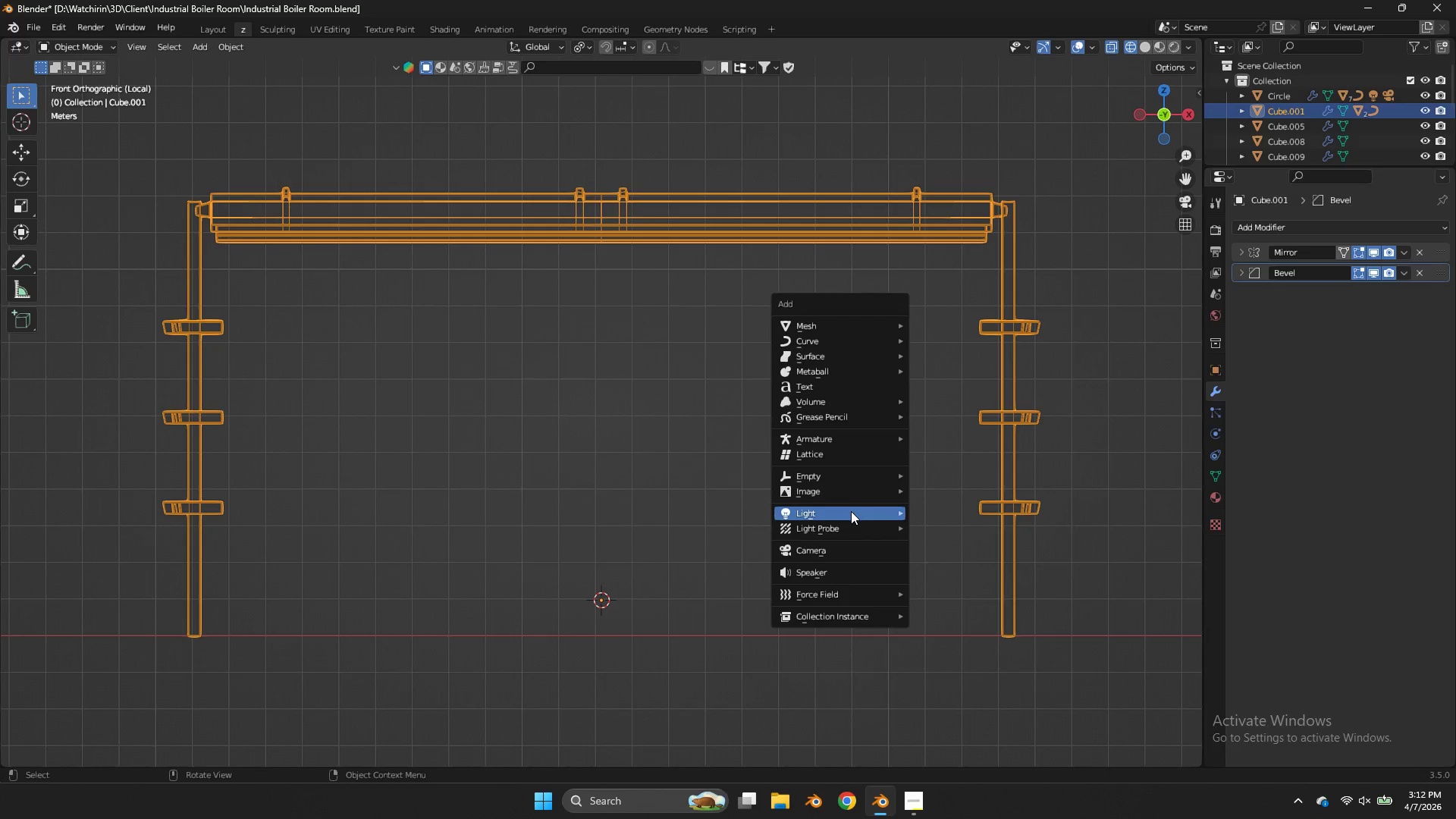 
left_click([851, 511])
 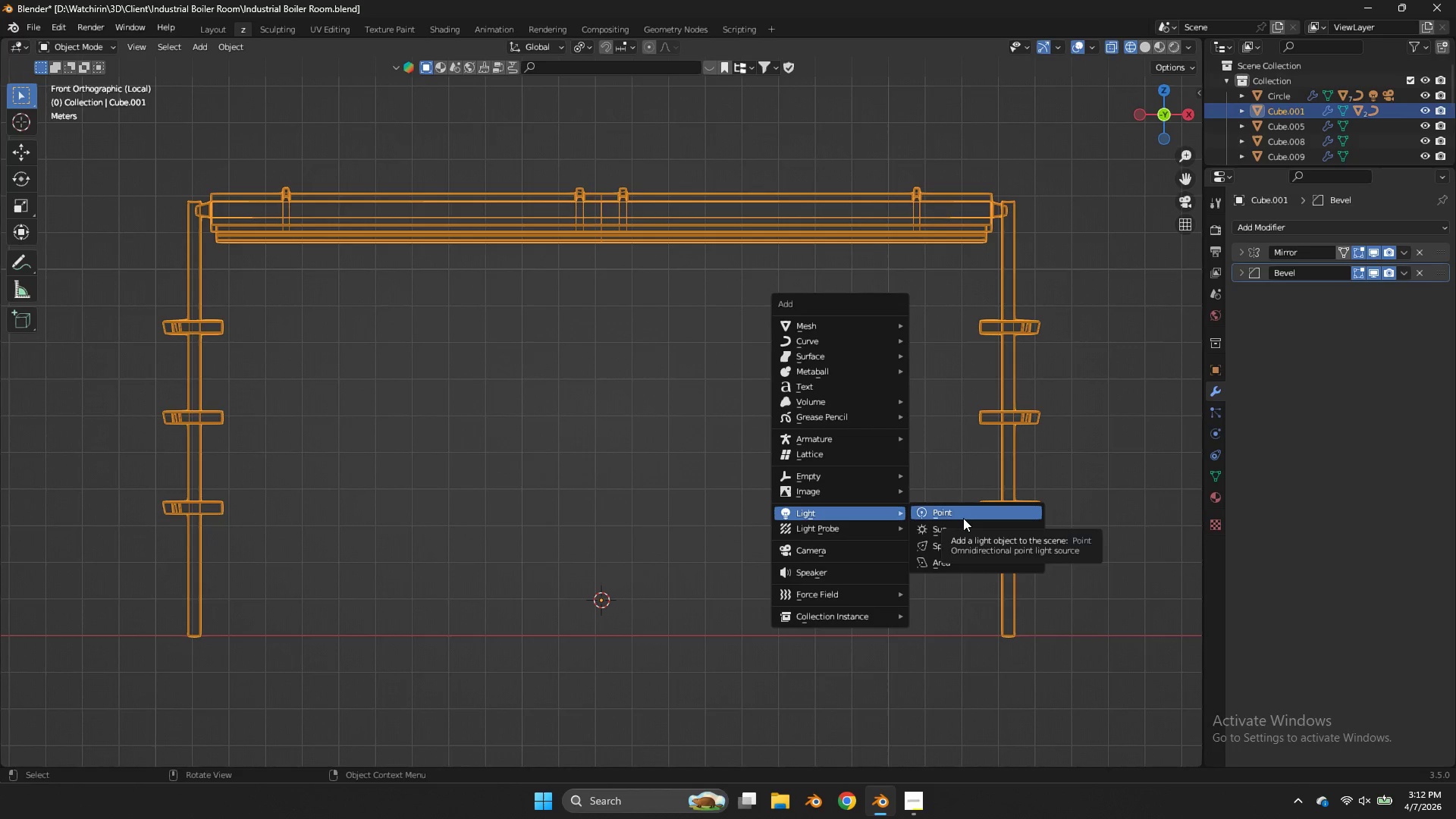 
left_click([963, 518])
 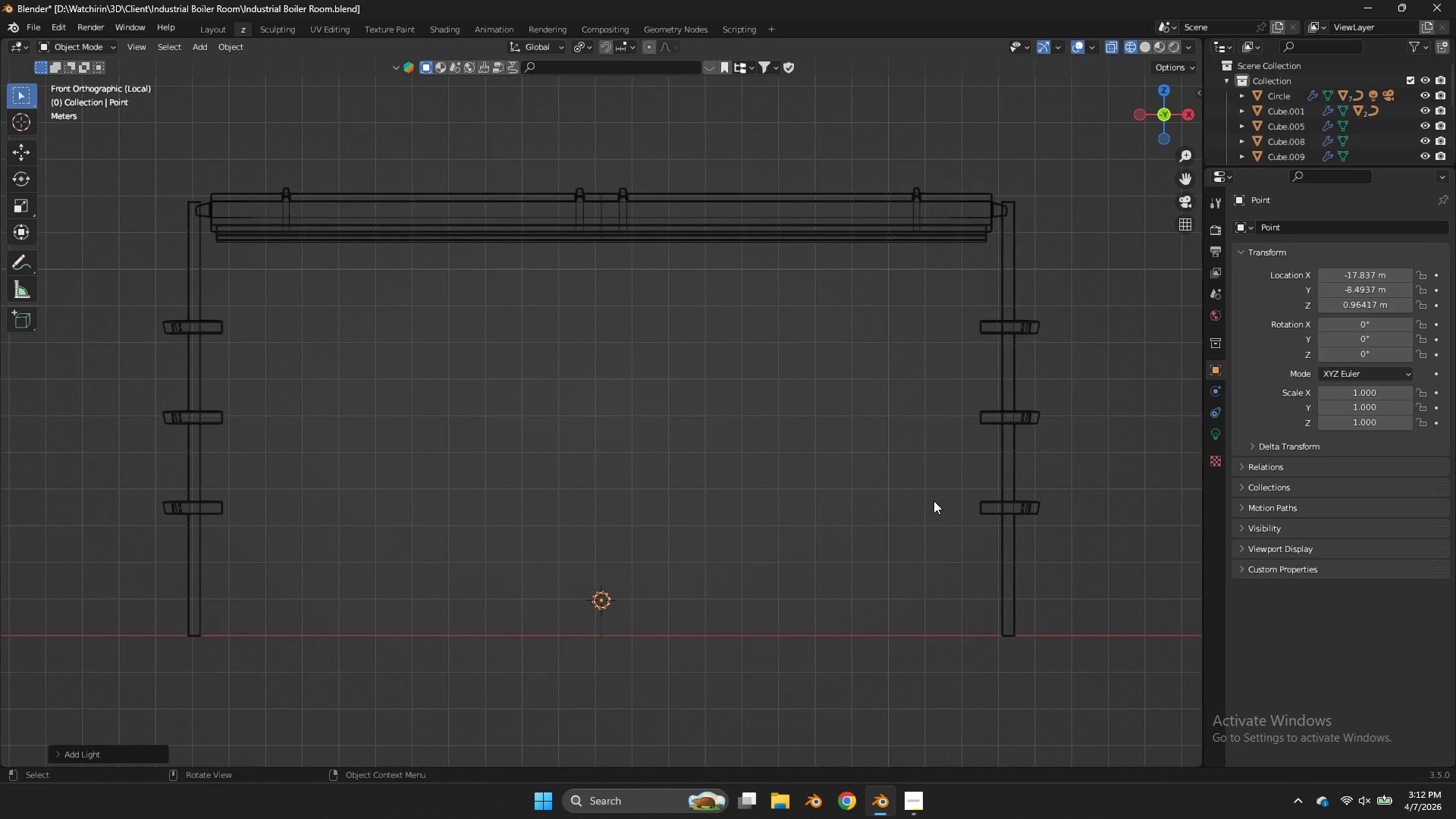 
type(gz)
 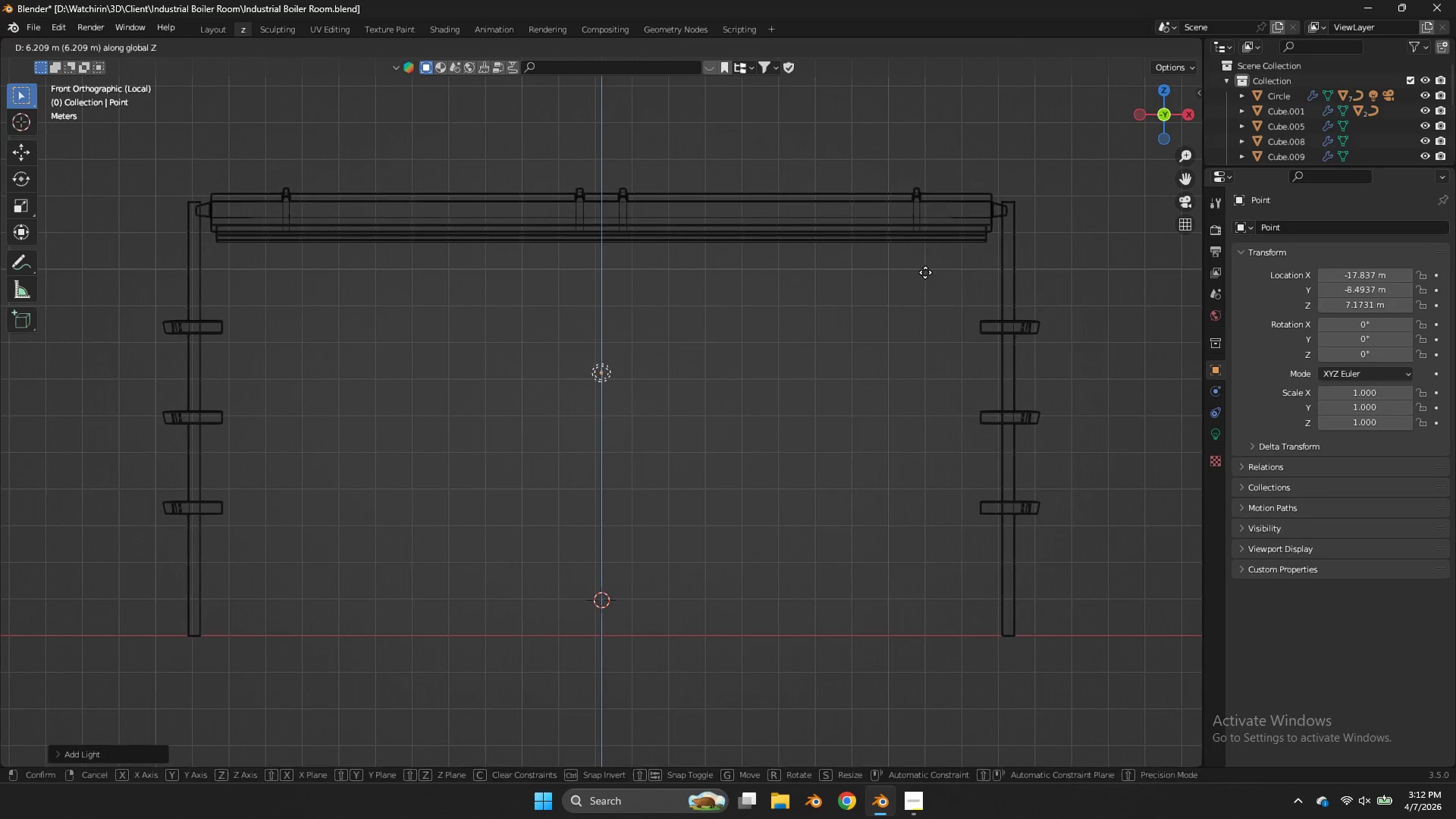 
left_click([925, 272])
 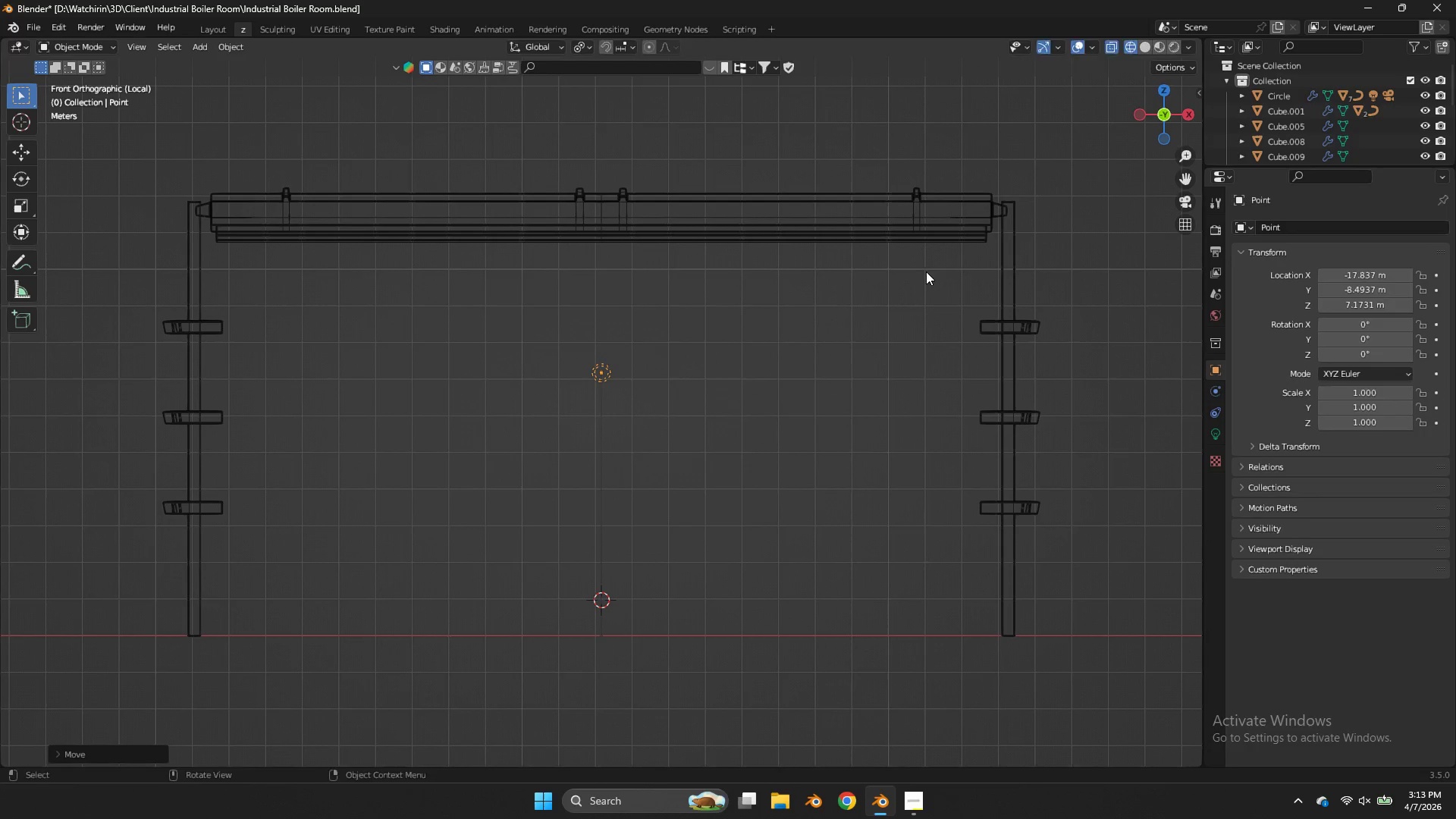 
key(S)
 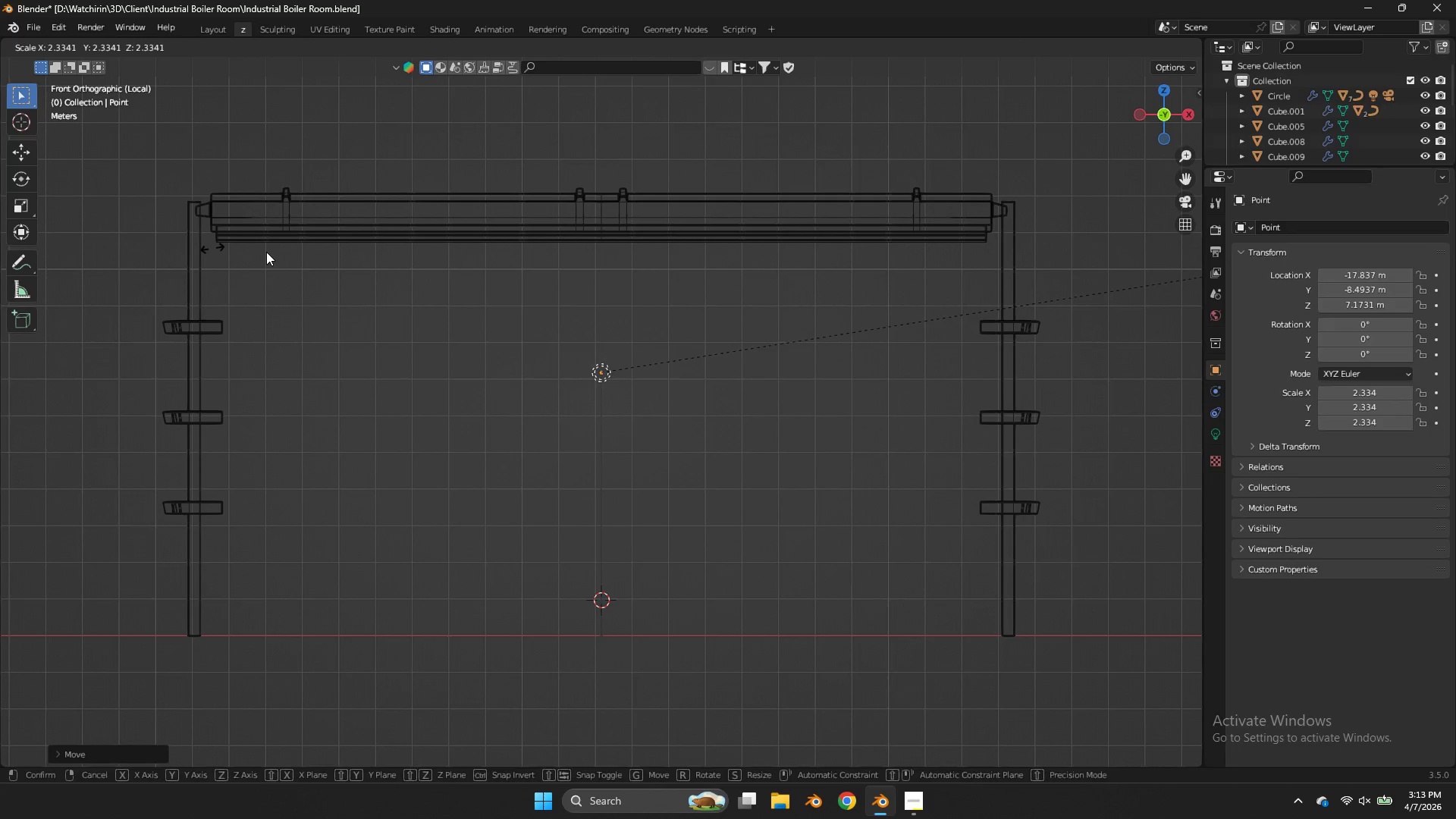 
left_click_drag(start_coordinate=[272, 253], to_coordinate=[275, 257])
 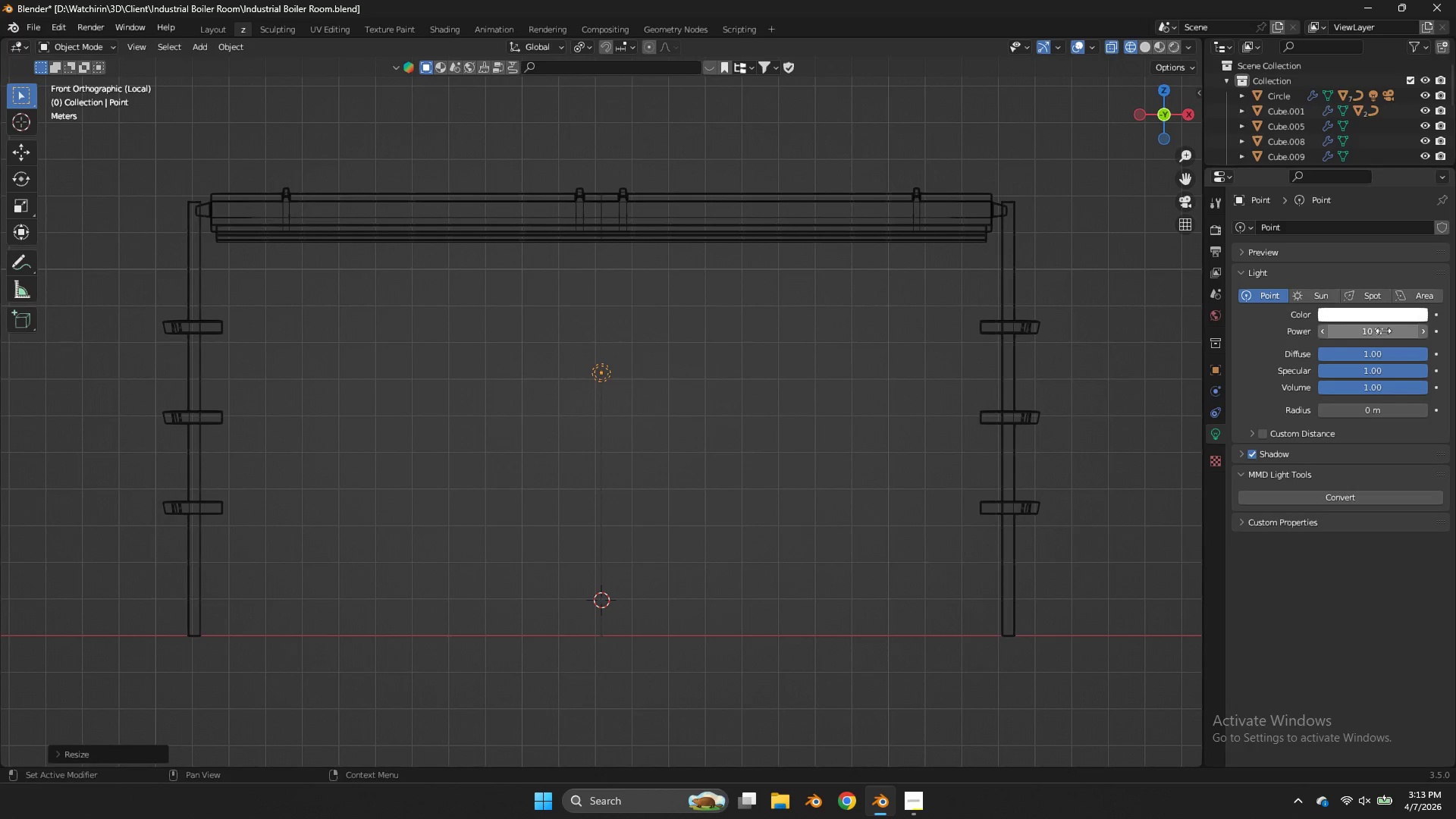 
left_click_drag(start_coordinate=[1370, 410], to_coordinate=[821, 409])
 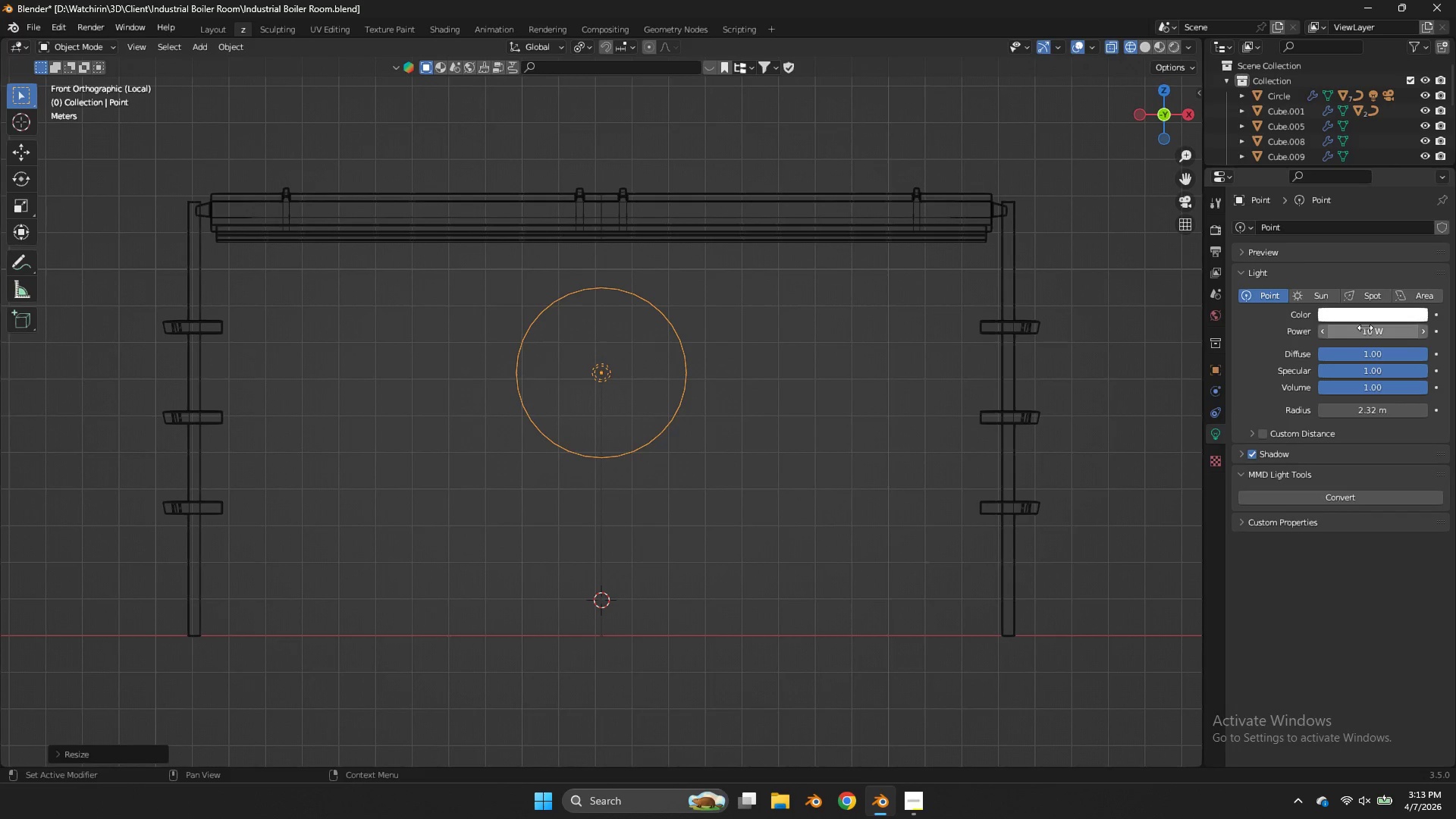 
left_click_drag(start_coordinate=[1365, 327], to_coordinate=[552, 343])
 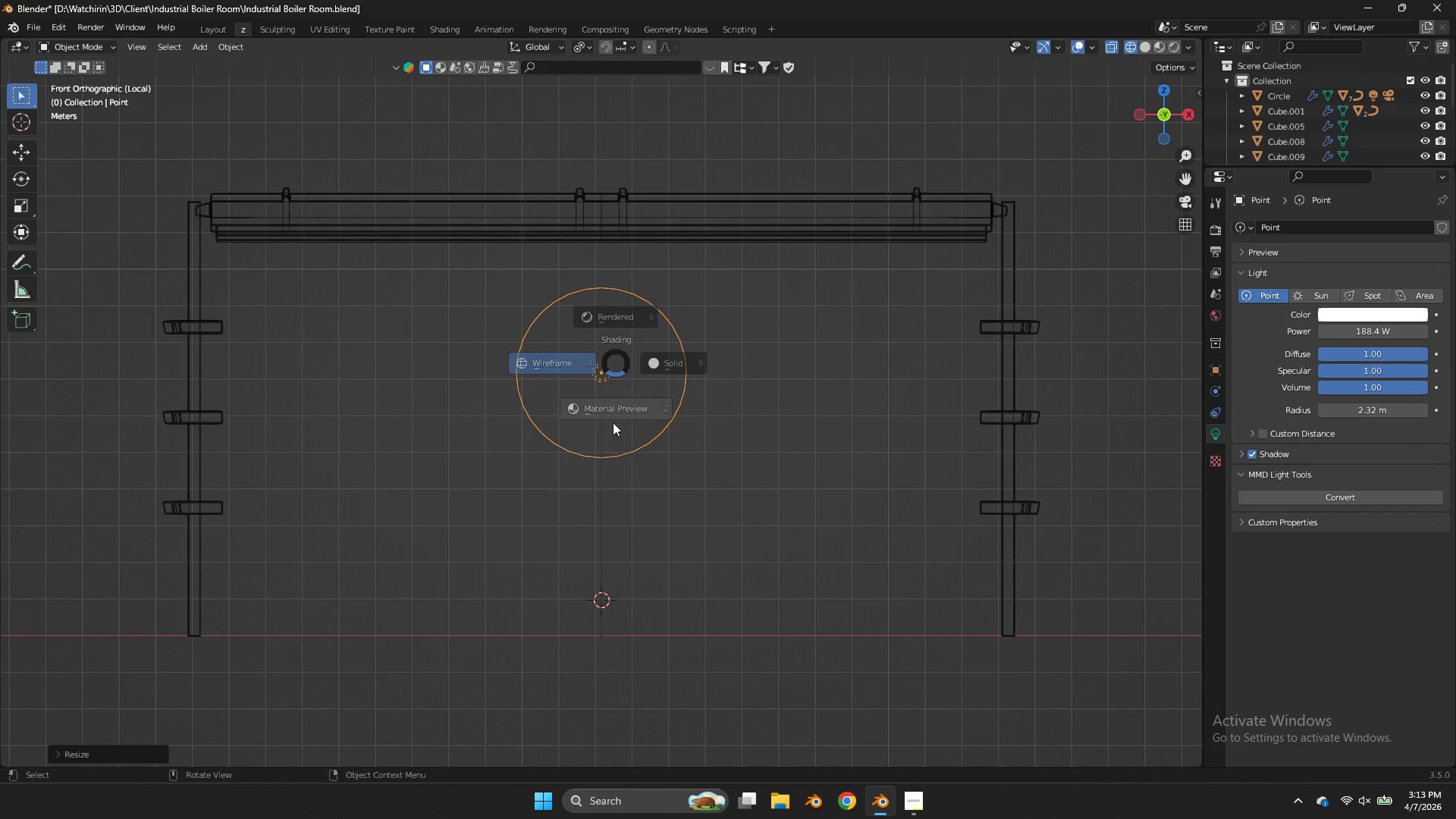 
type(zgz)
 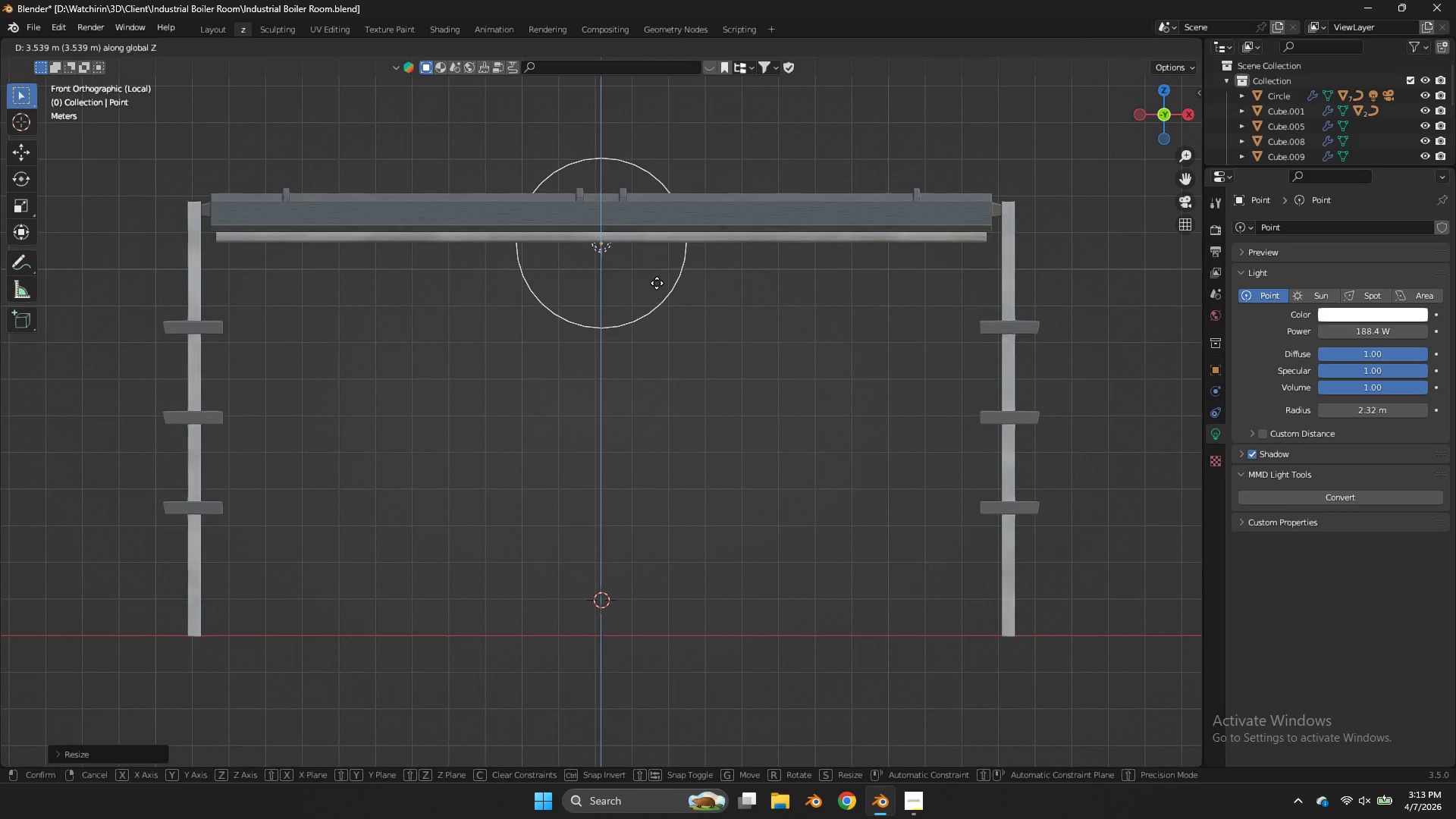 
left_click([657, 281])
 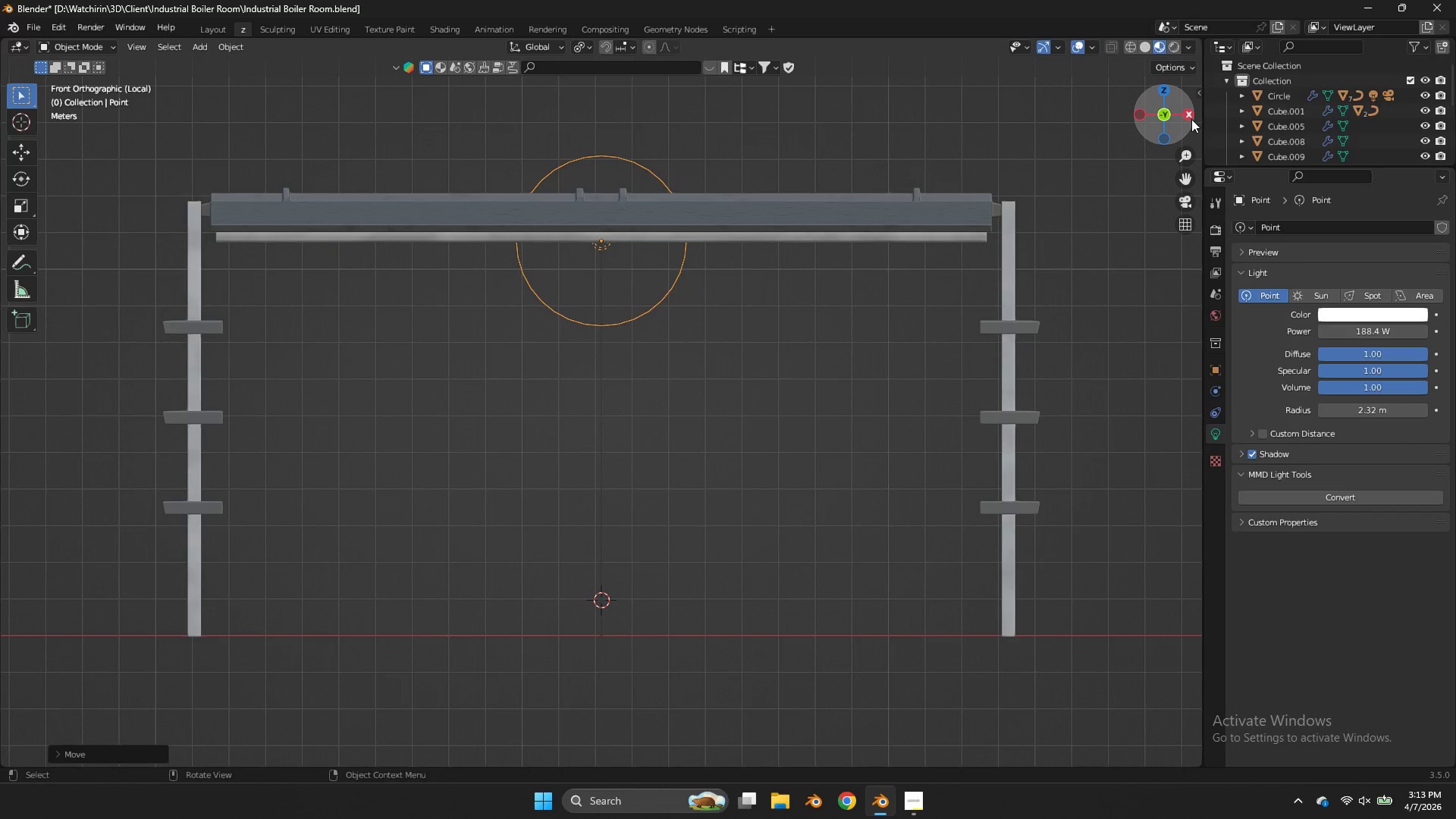 
left_click([1187, 117])
 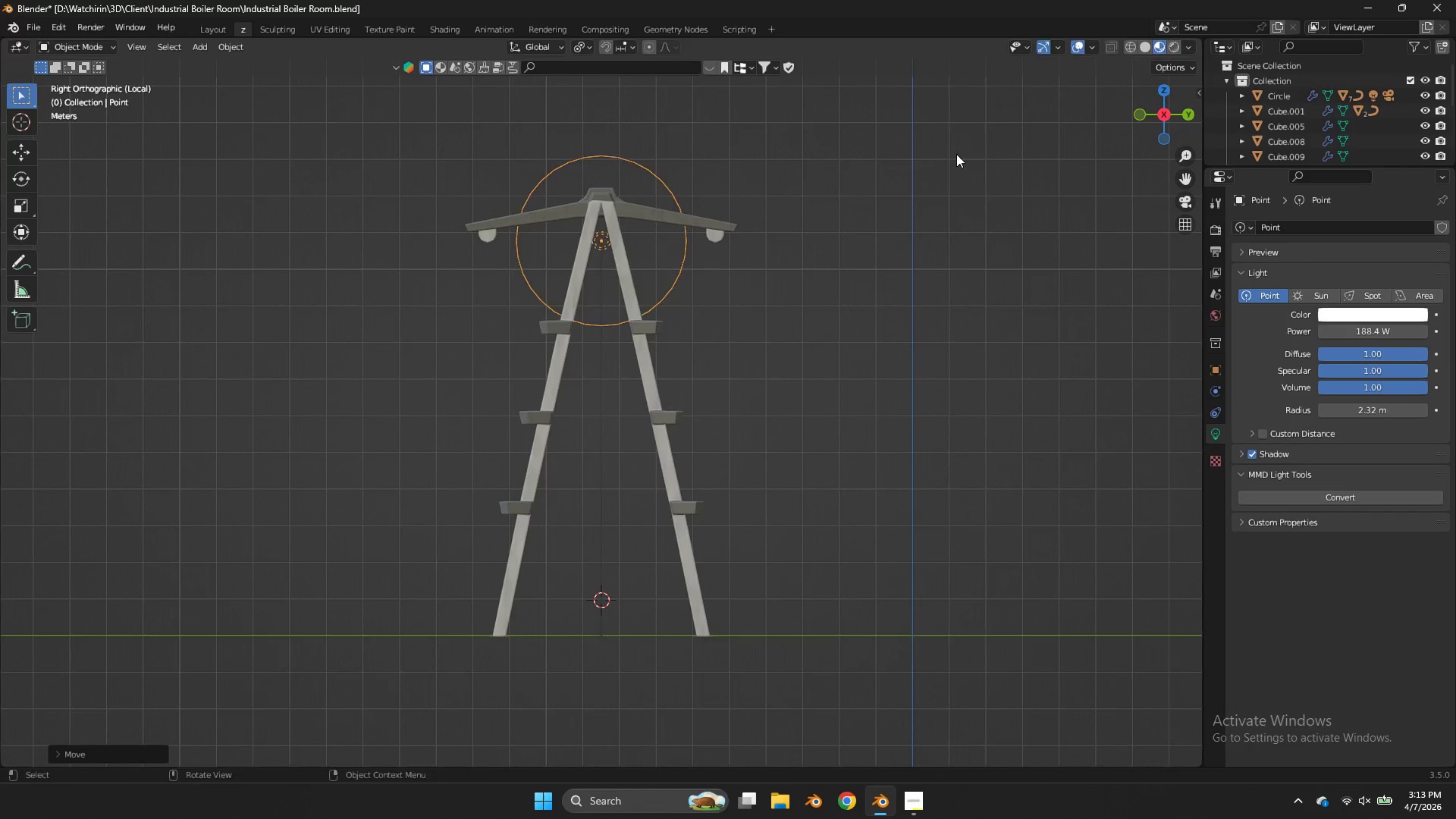 
key(G)
 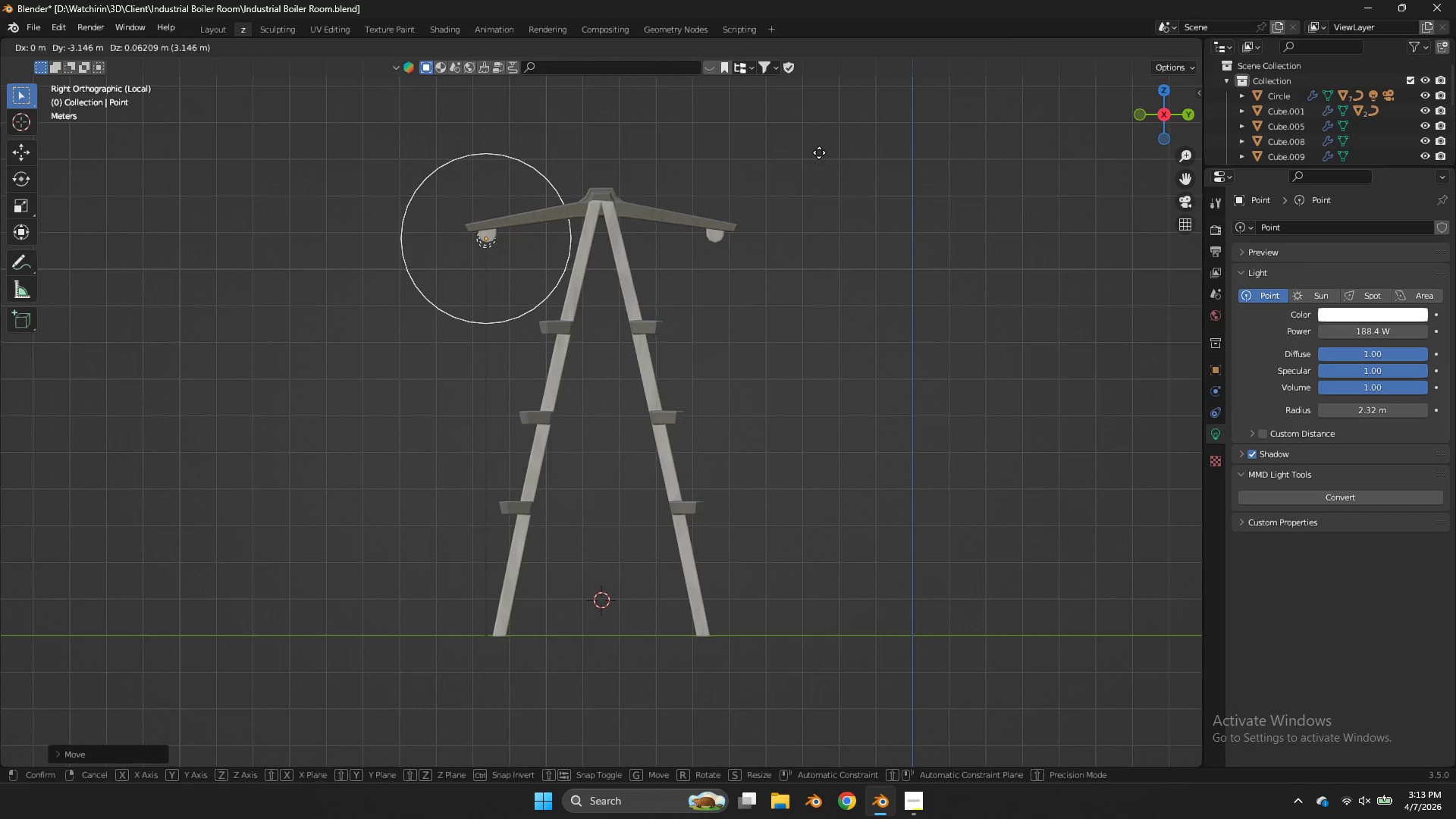 
hold_key(key=ShiftLeft, duration=0.97)
left_click([824, 173])
 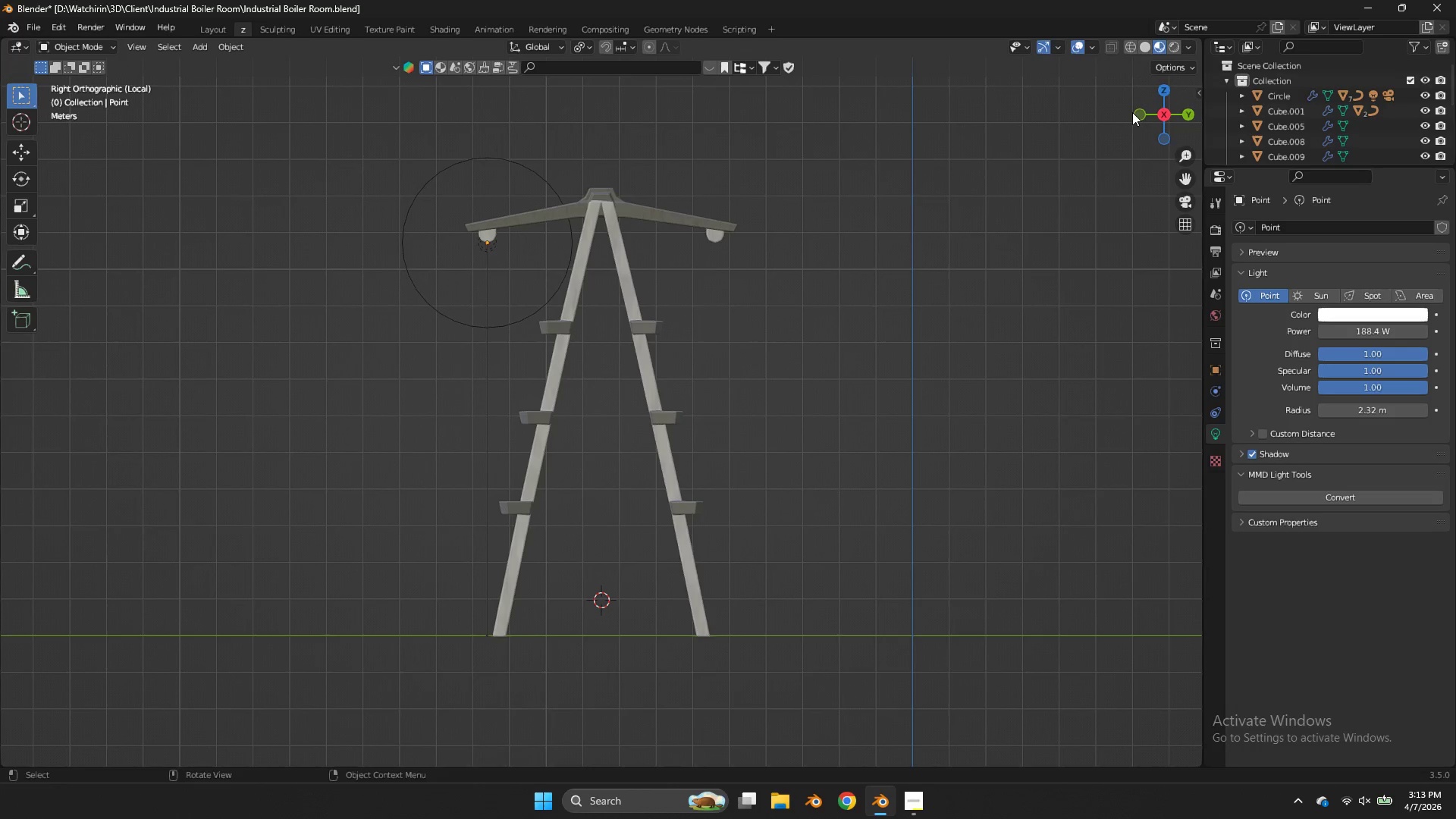 
double_click([1137, 113])
 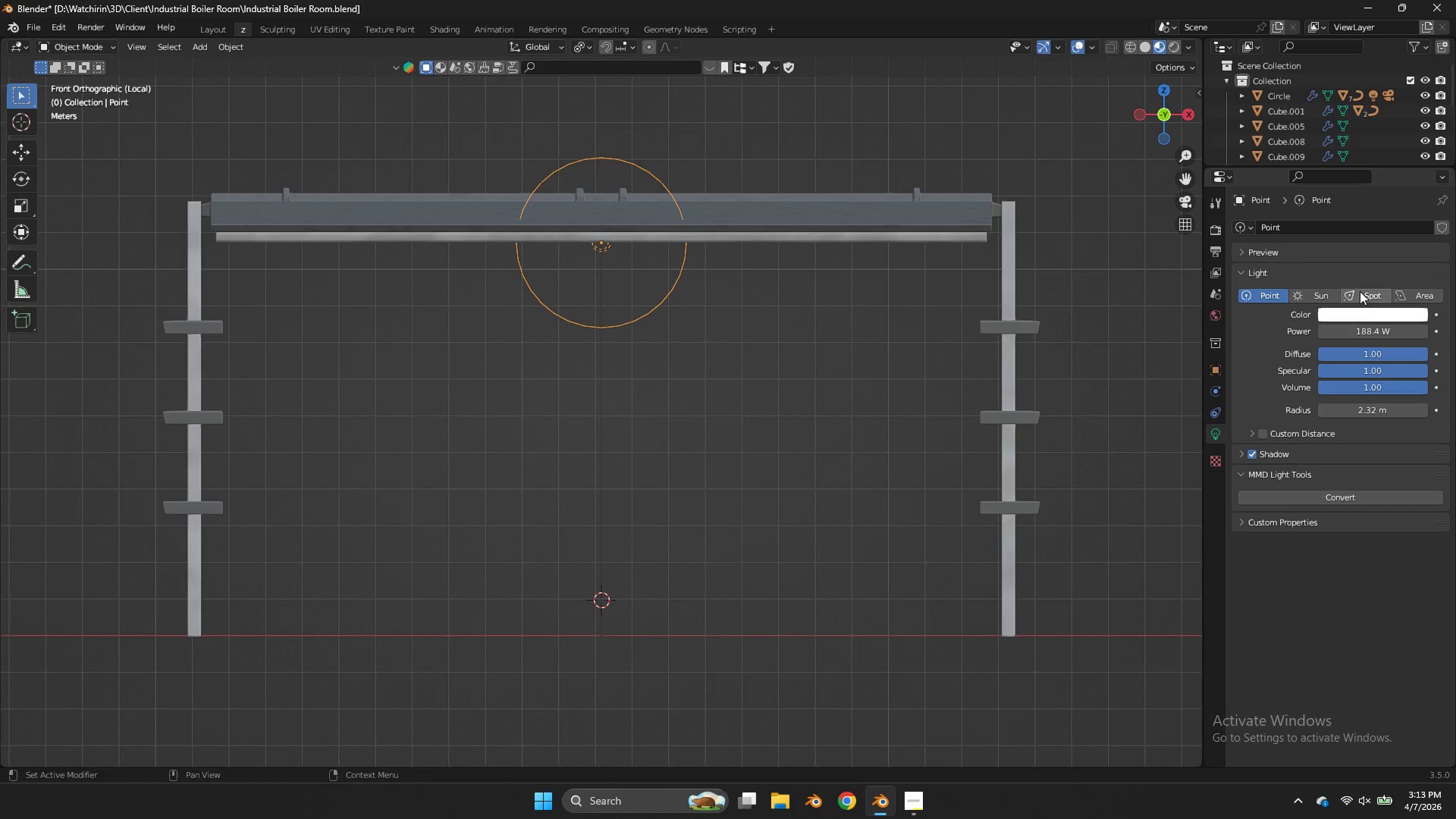 
left_click_drag(start_coordinate=[1366, 328], to_coordinate=[745, 344])
 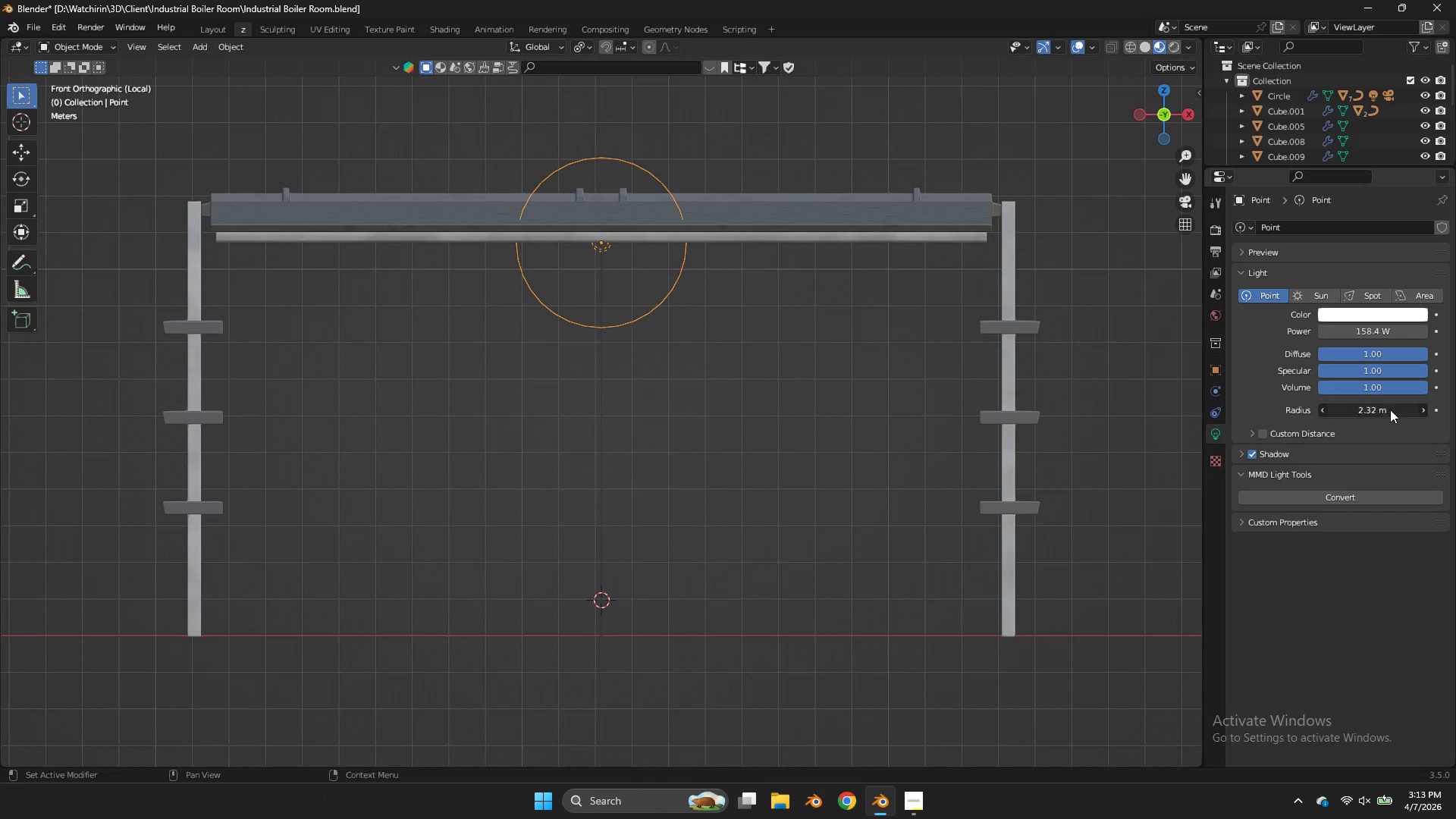 
left_click_drag(start_coordinate=[1390, 410], to_coordinate=[588, 411])
 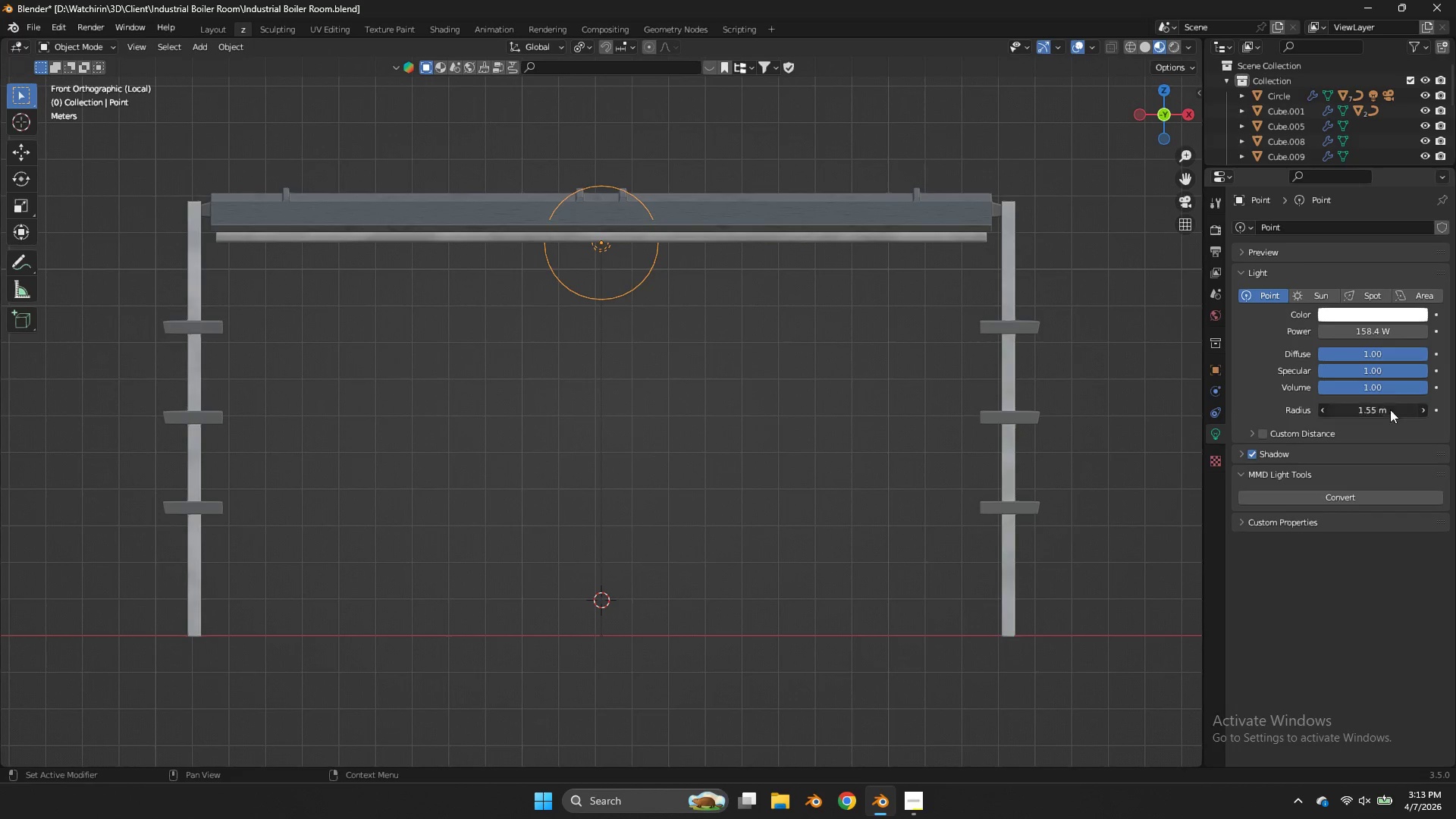 
left_click([1390, 410])
 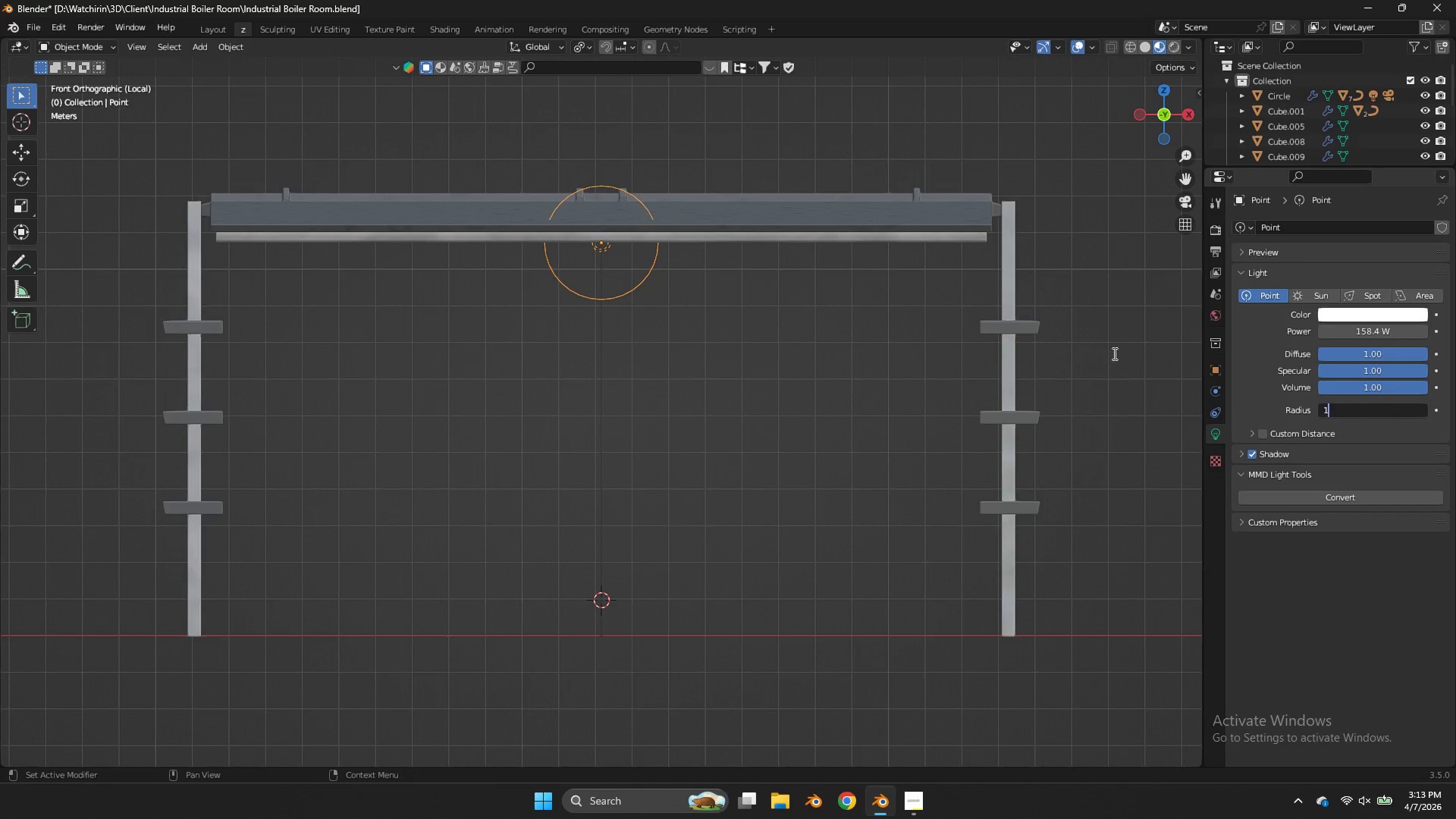 
key(1)
 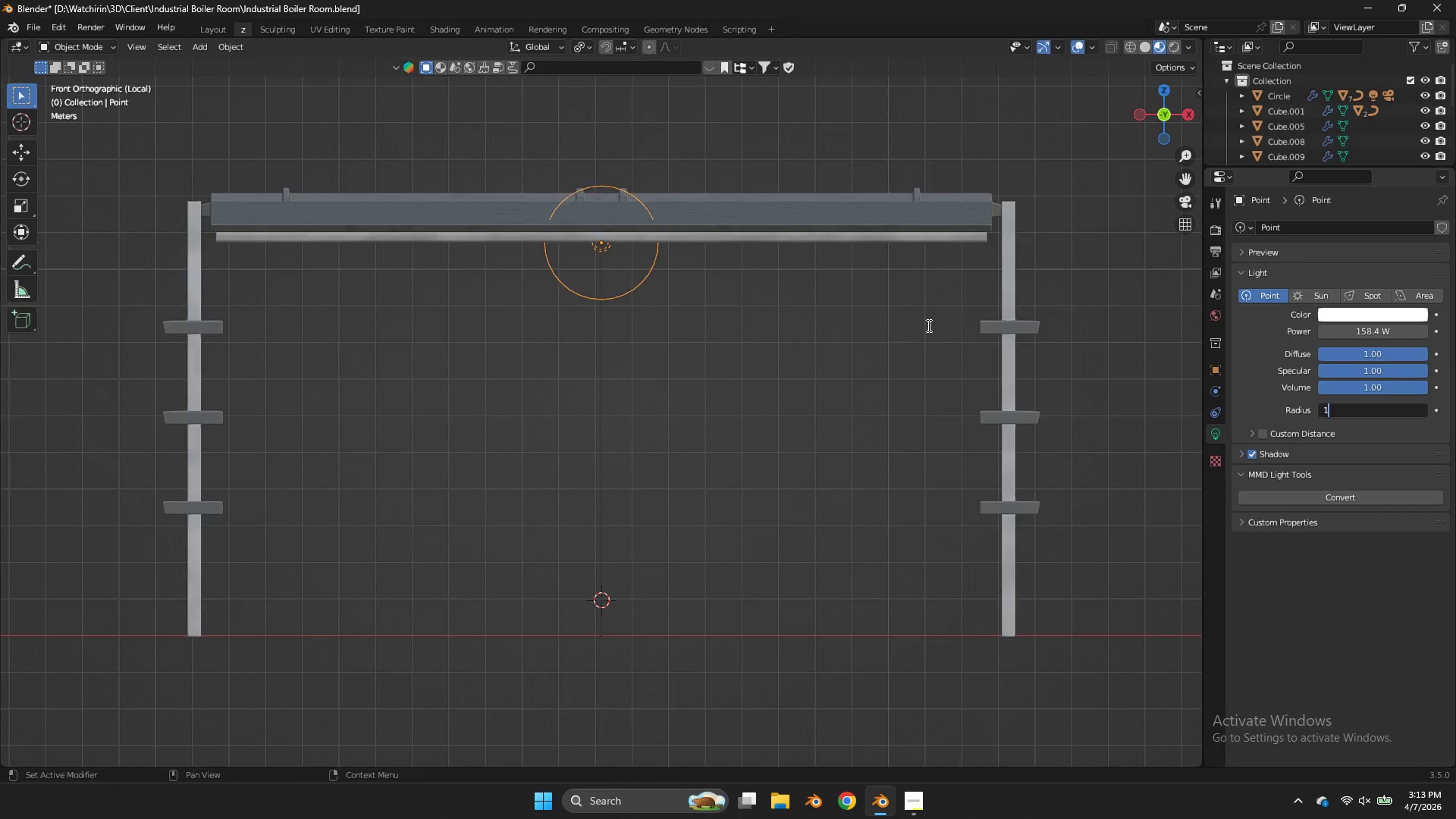 
left_click([927, 325])
 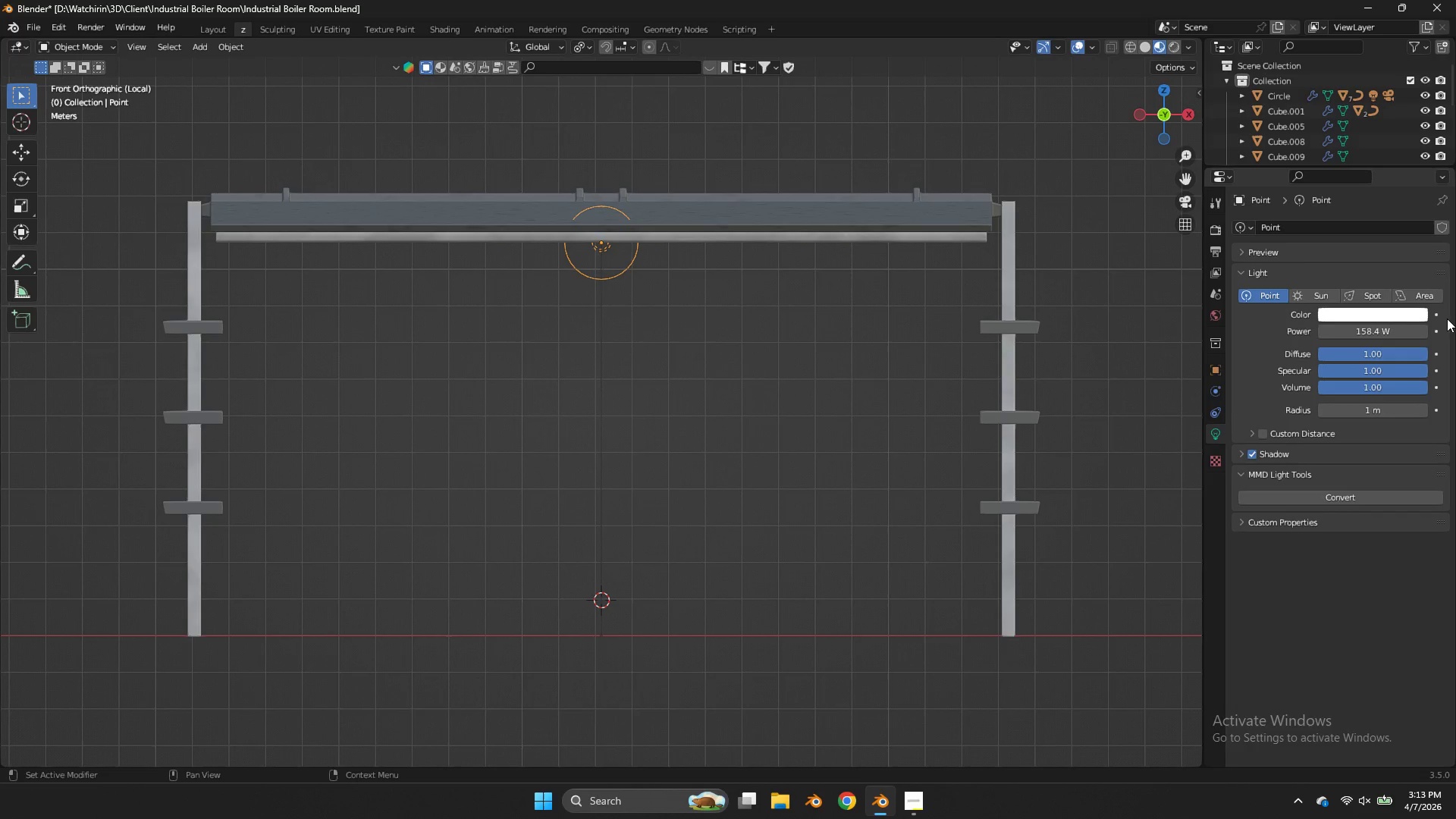 
left_click([1394, 330])
 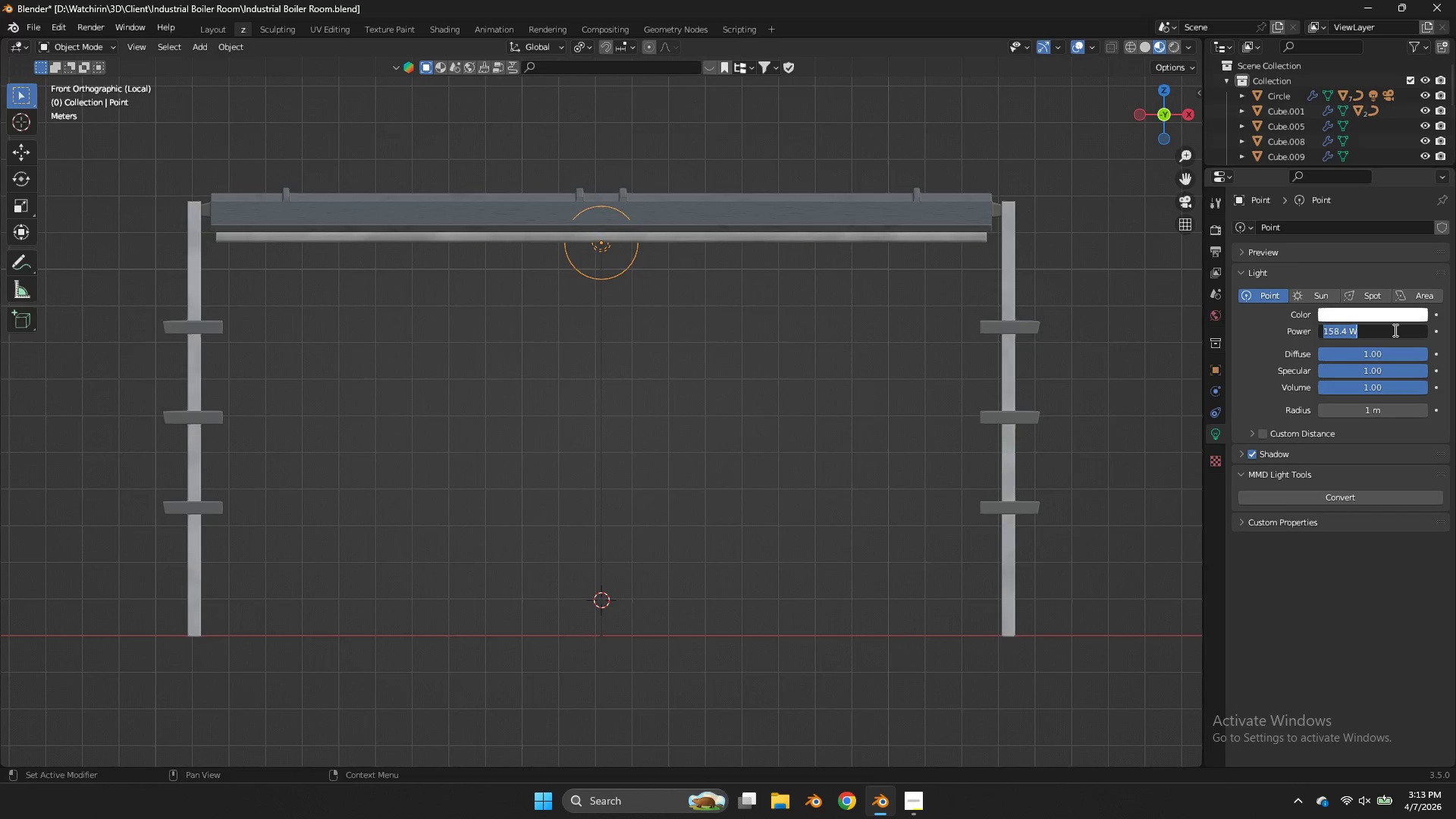 
type(200)
 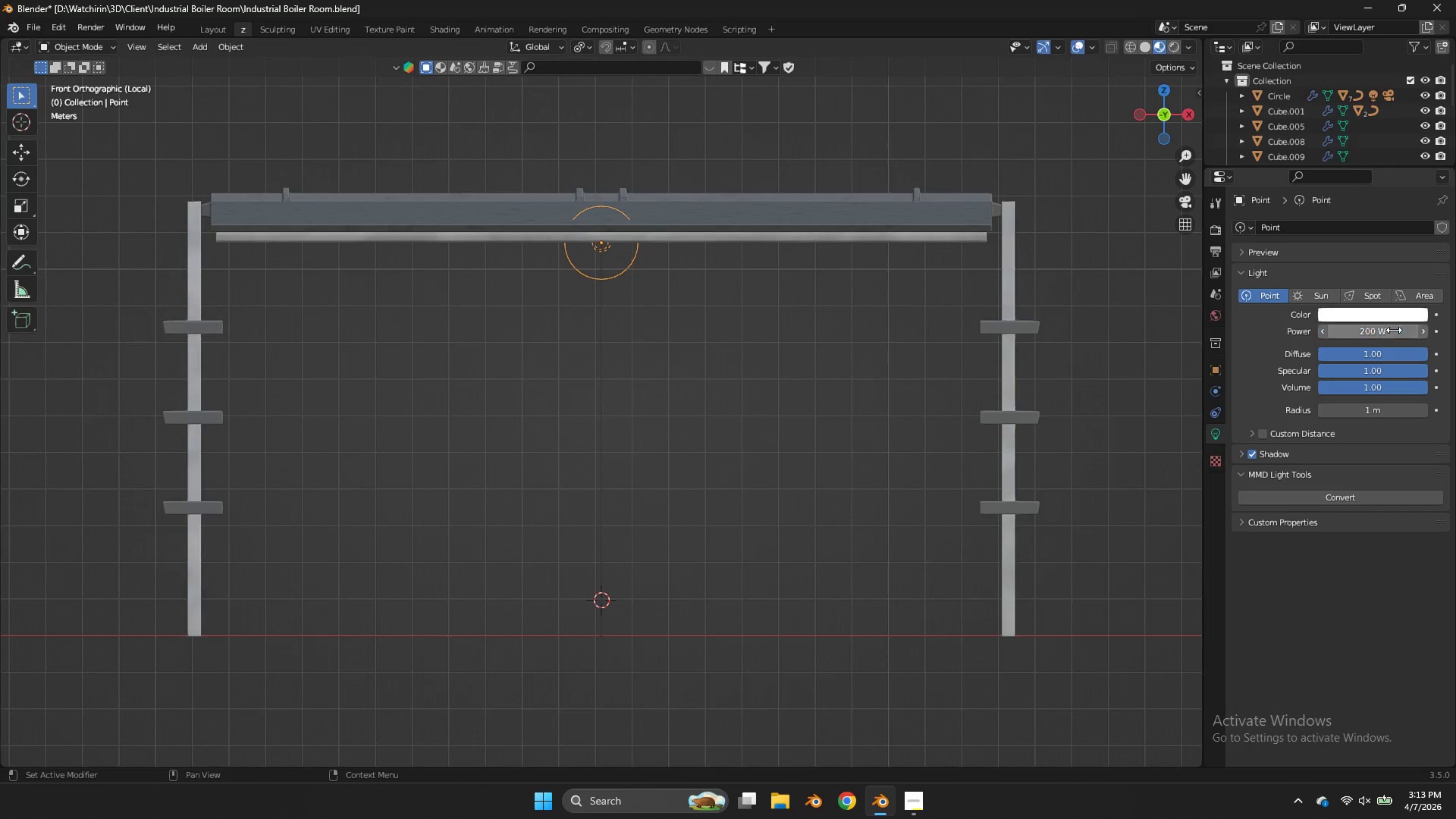 
key(Enter)
 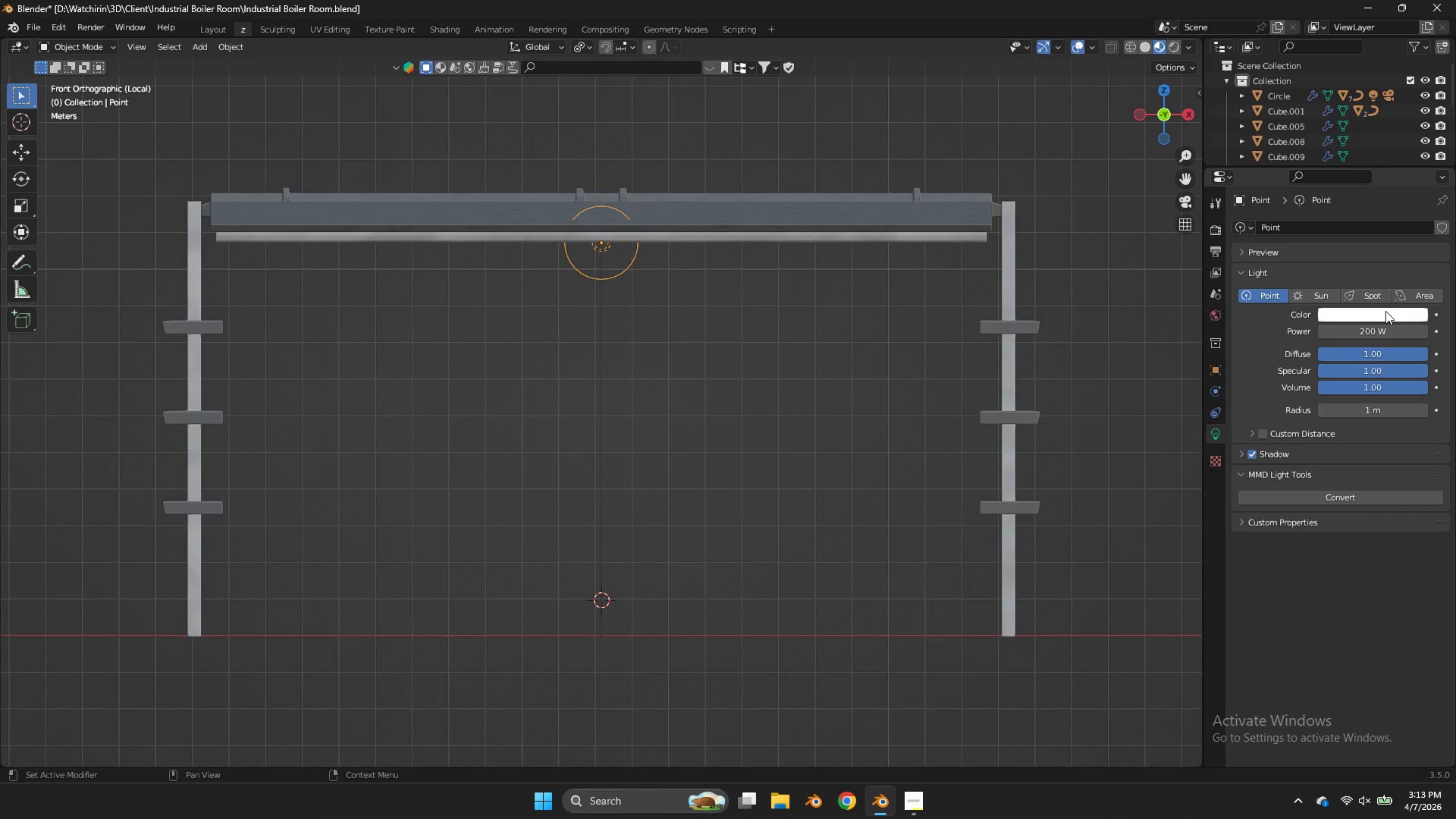 
key(Alt+AltLeft)
 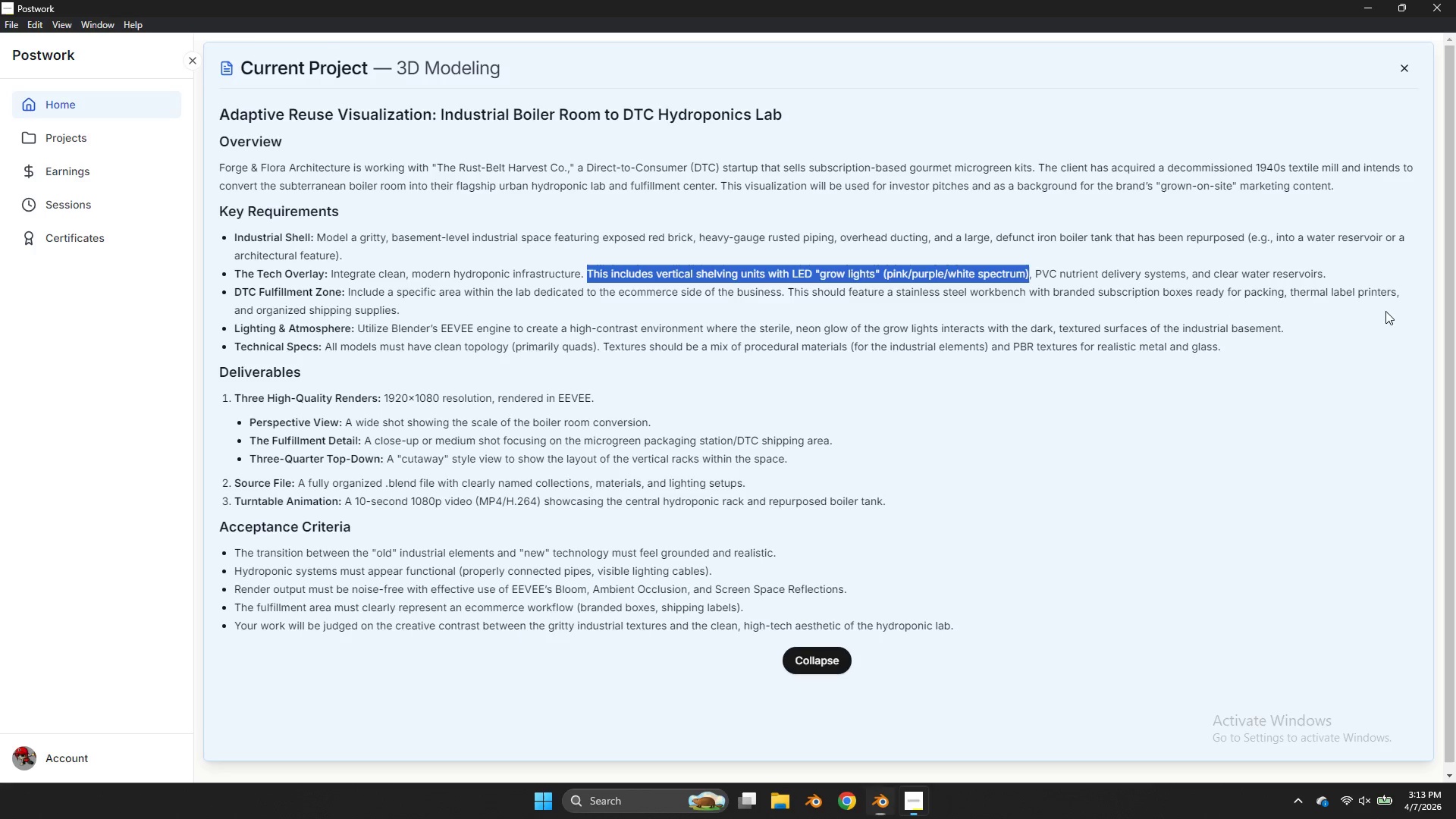 
key(Alt+Tab)